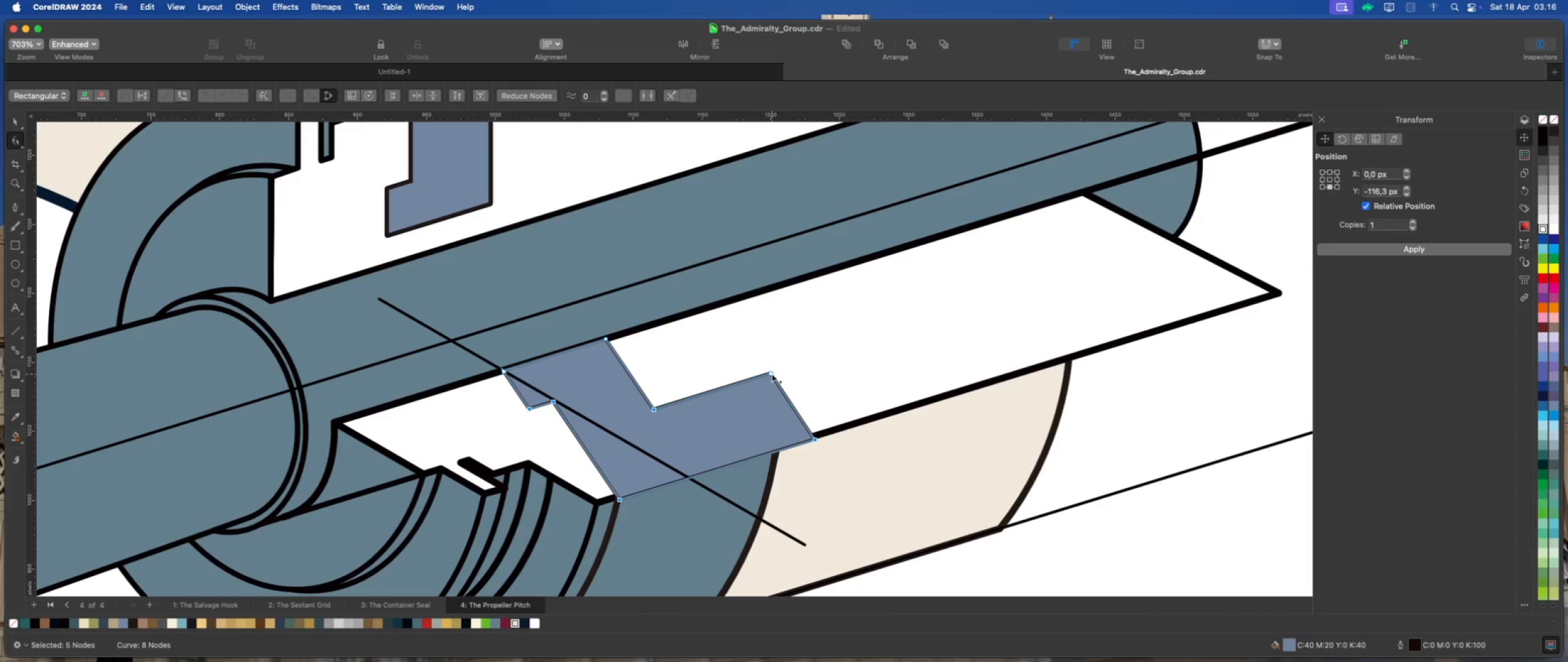 
hold_key(key=CommandLeft, duration=0.6)
left_click([772, 374])
 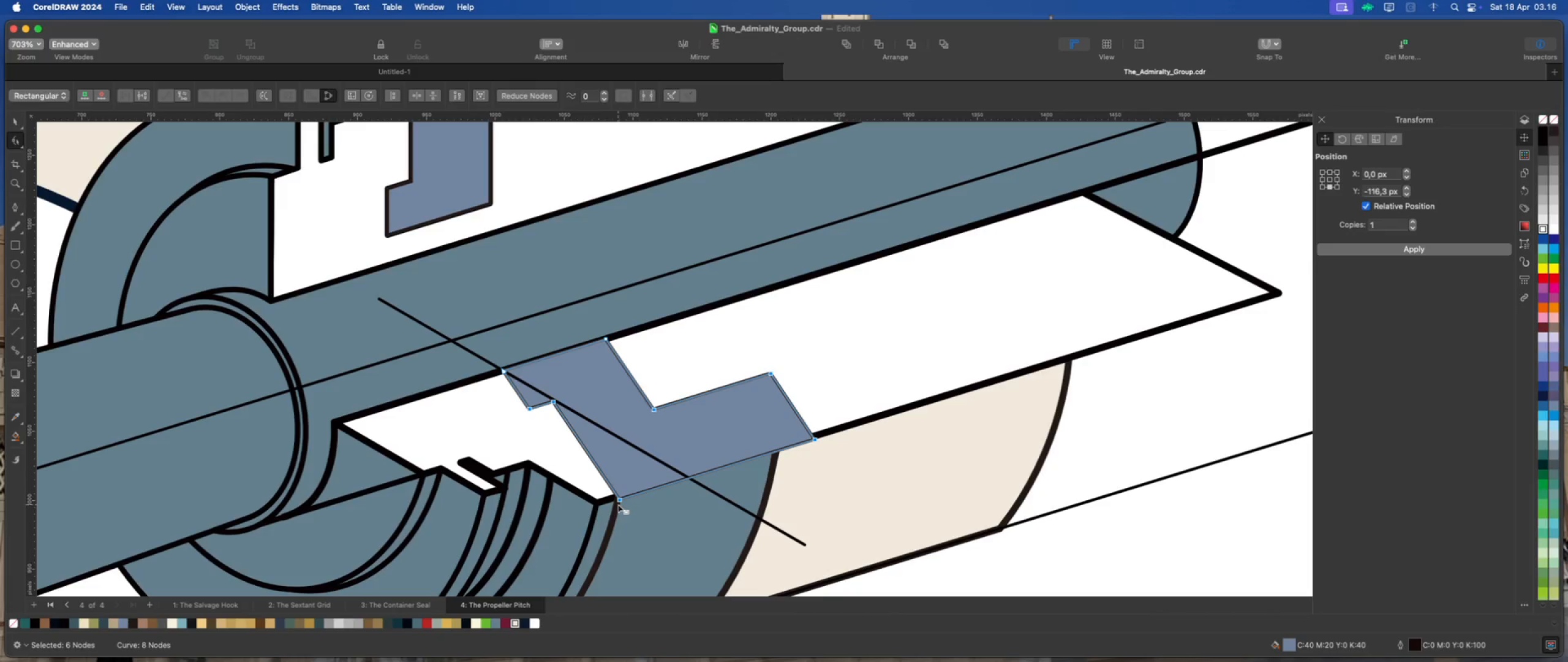 
left_click_drag(start_coordinate=[619, 500], to_coordinate=[684, 485])
 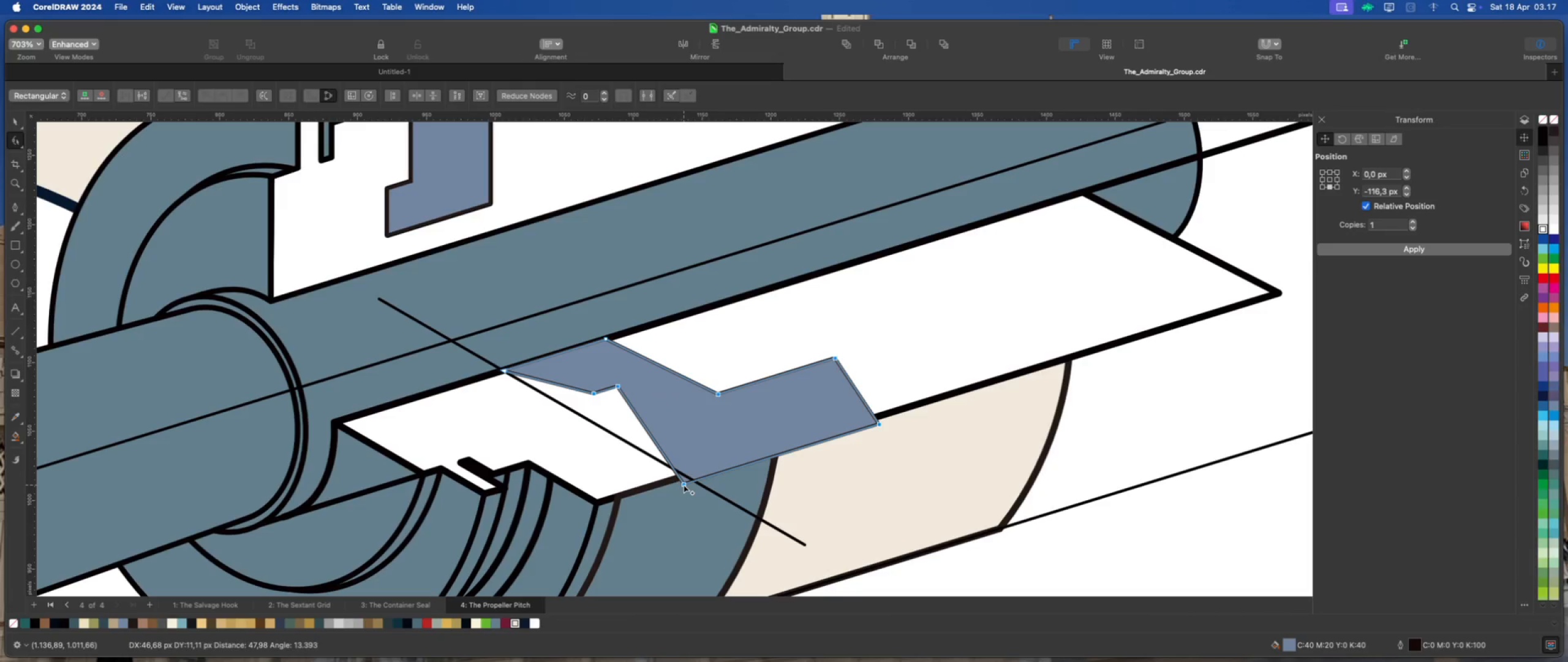 
key(Meta+Z)
 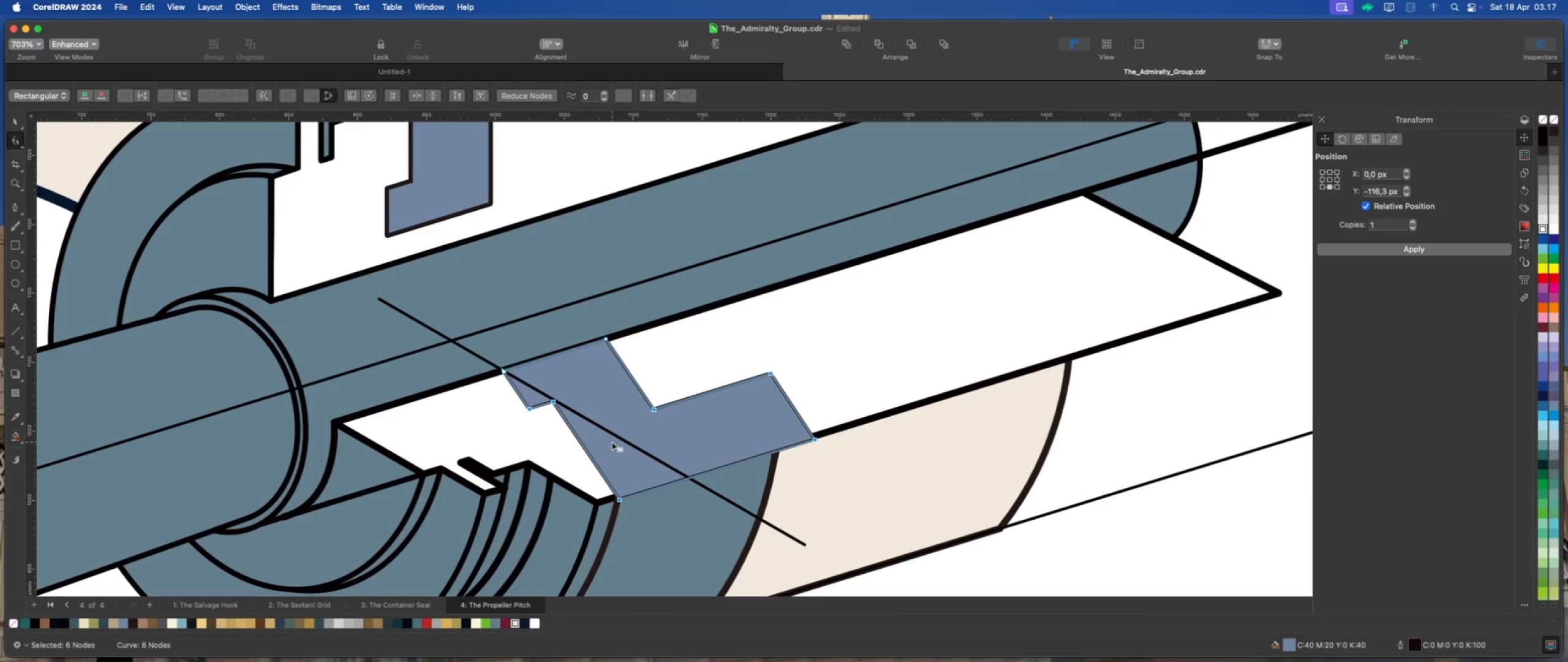 
left_click([612, 442])
 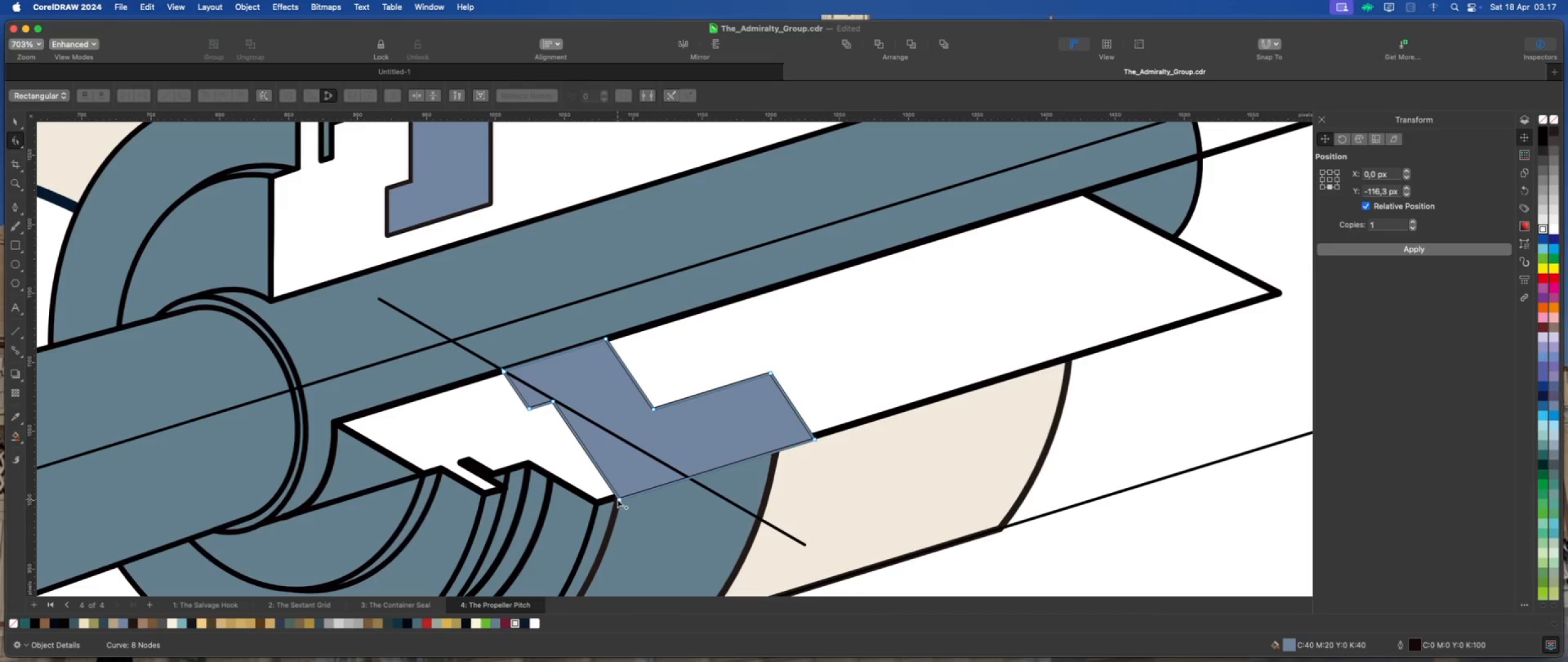 
left_click([619, 499])
 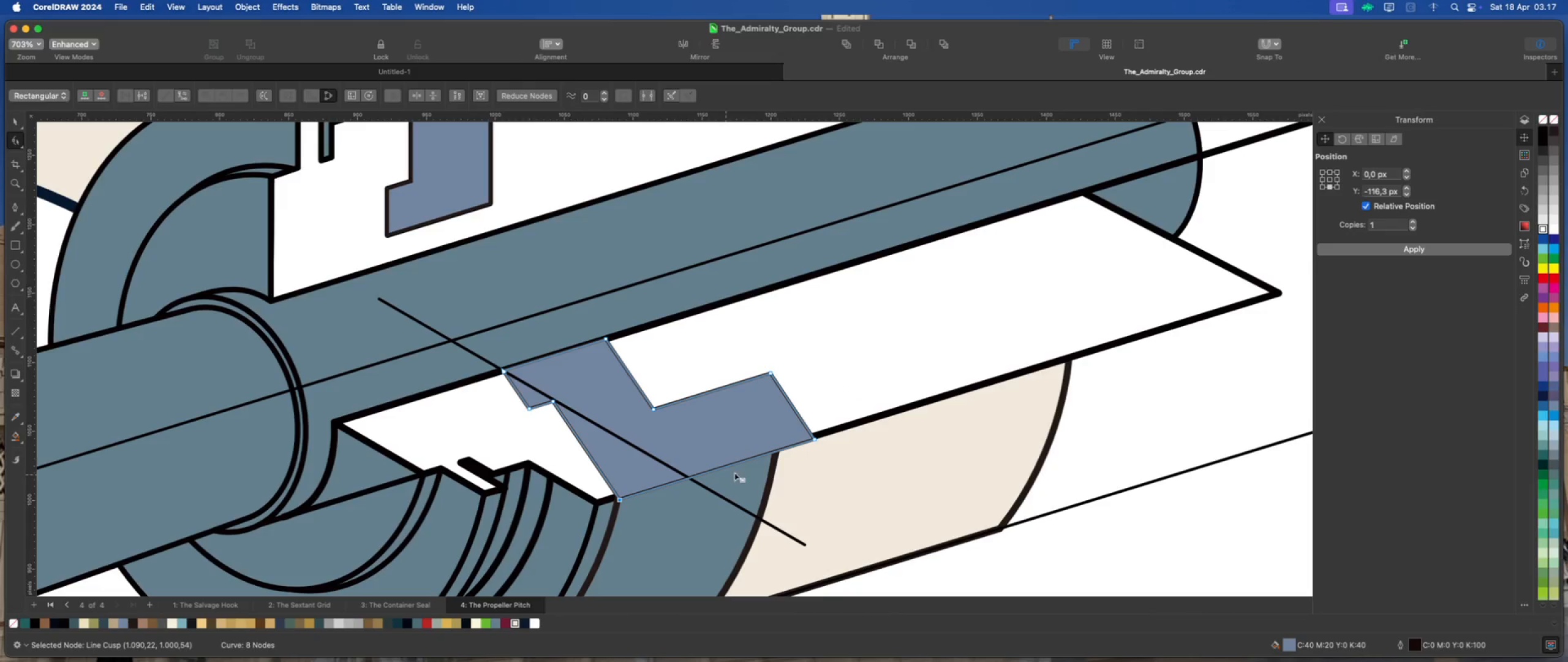 
hold_key(key=CommandLeft, duration=0.63)
 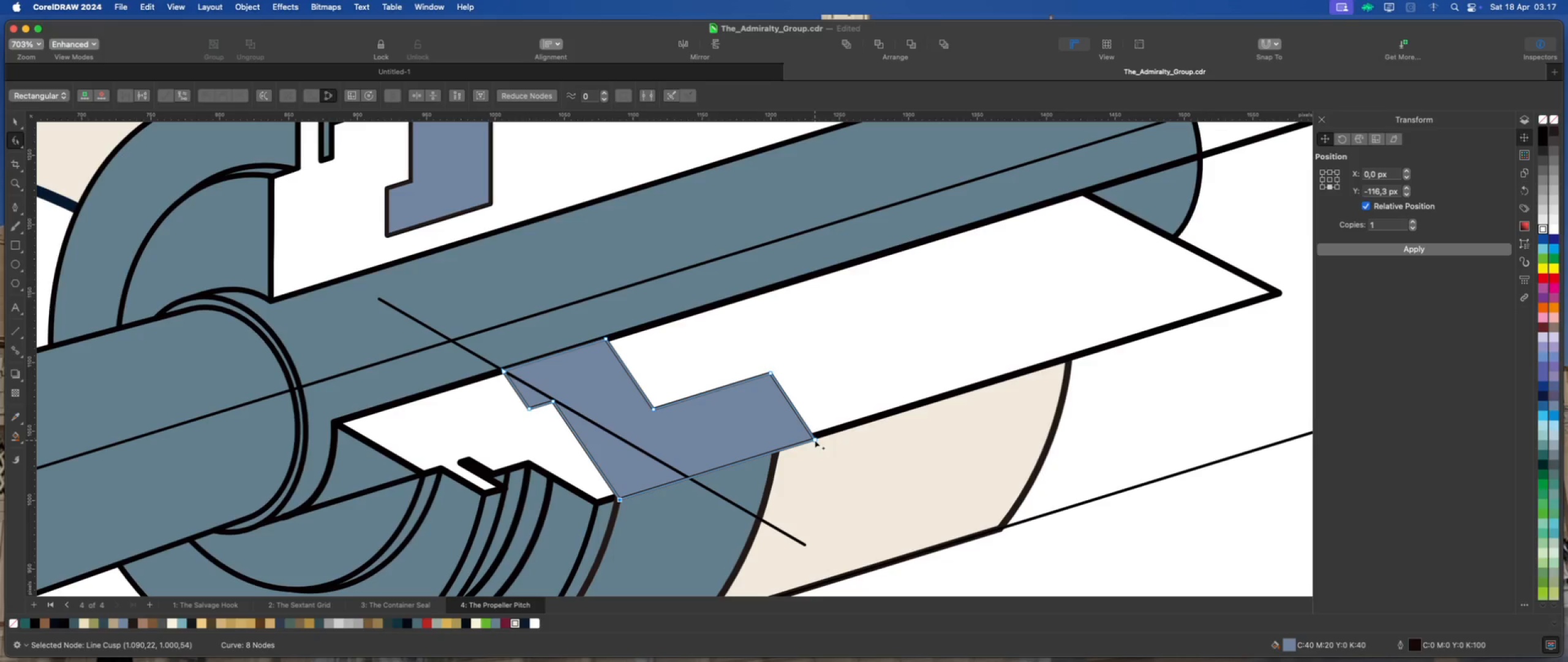 
hold_key(key=CommandLeft, duration=0.66)
left_click([815, 440])
 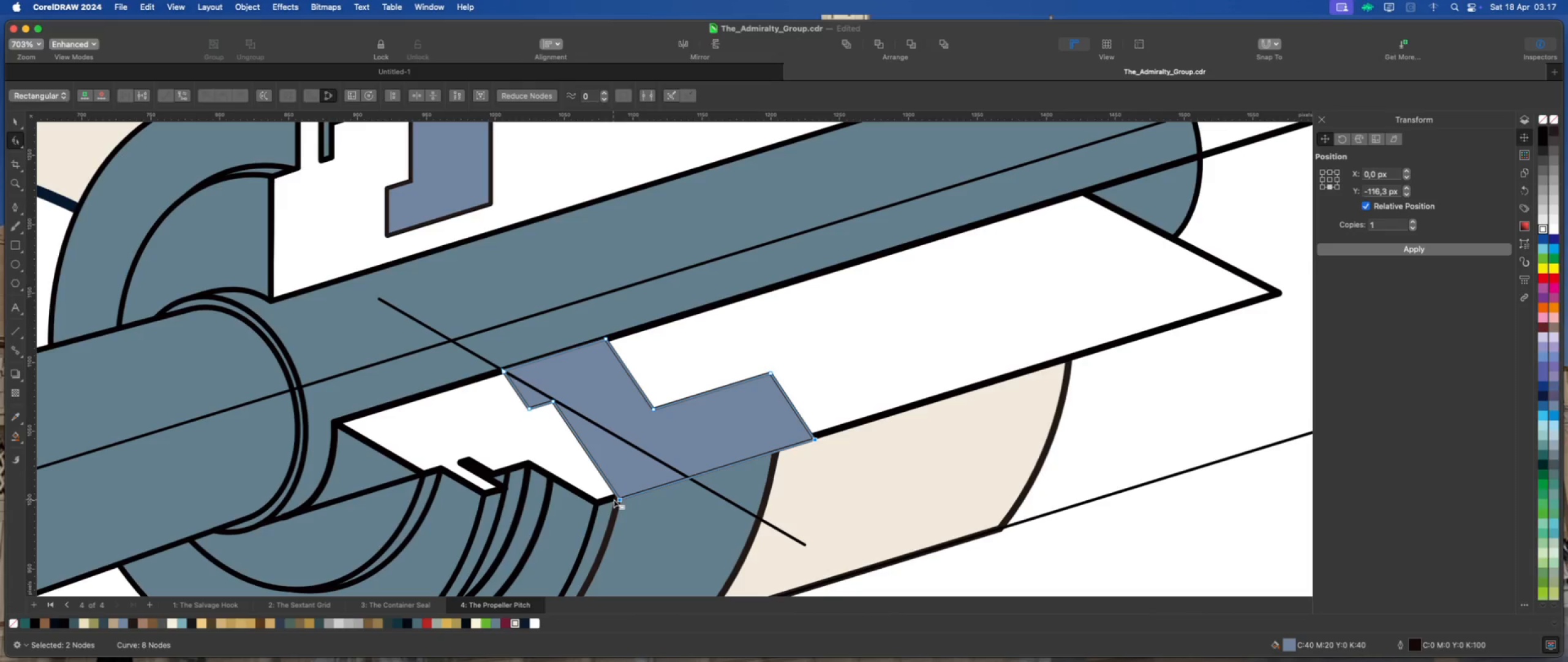 
left_click_drag(start_coordinate=[616, 500], to_coordinate=[687, 478])
 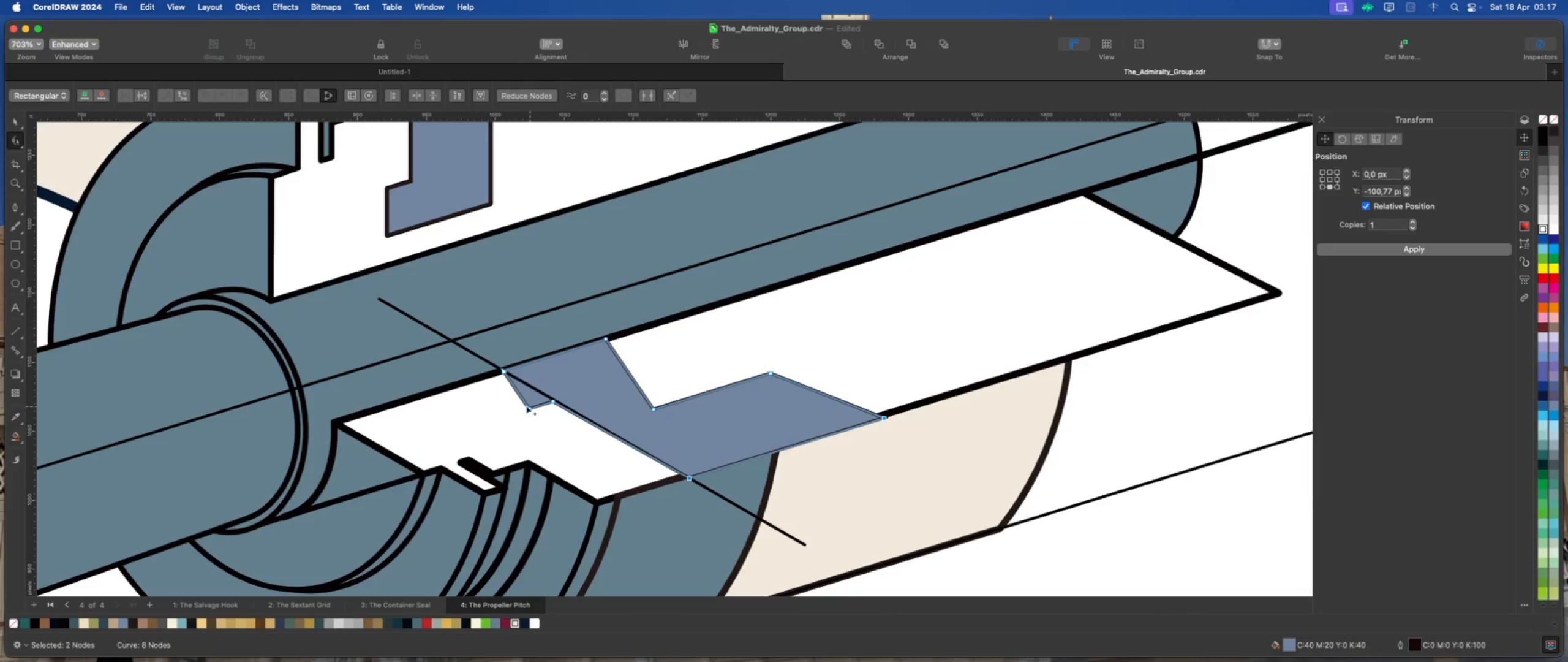 
left_click_drag(start_coordinate=[494, 393], to_coordinate=[594, 422])
 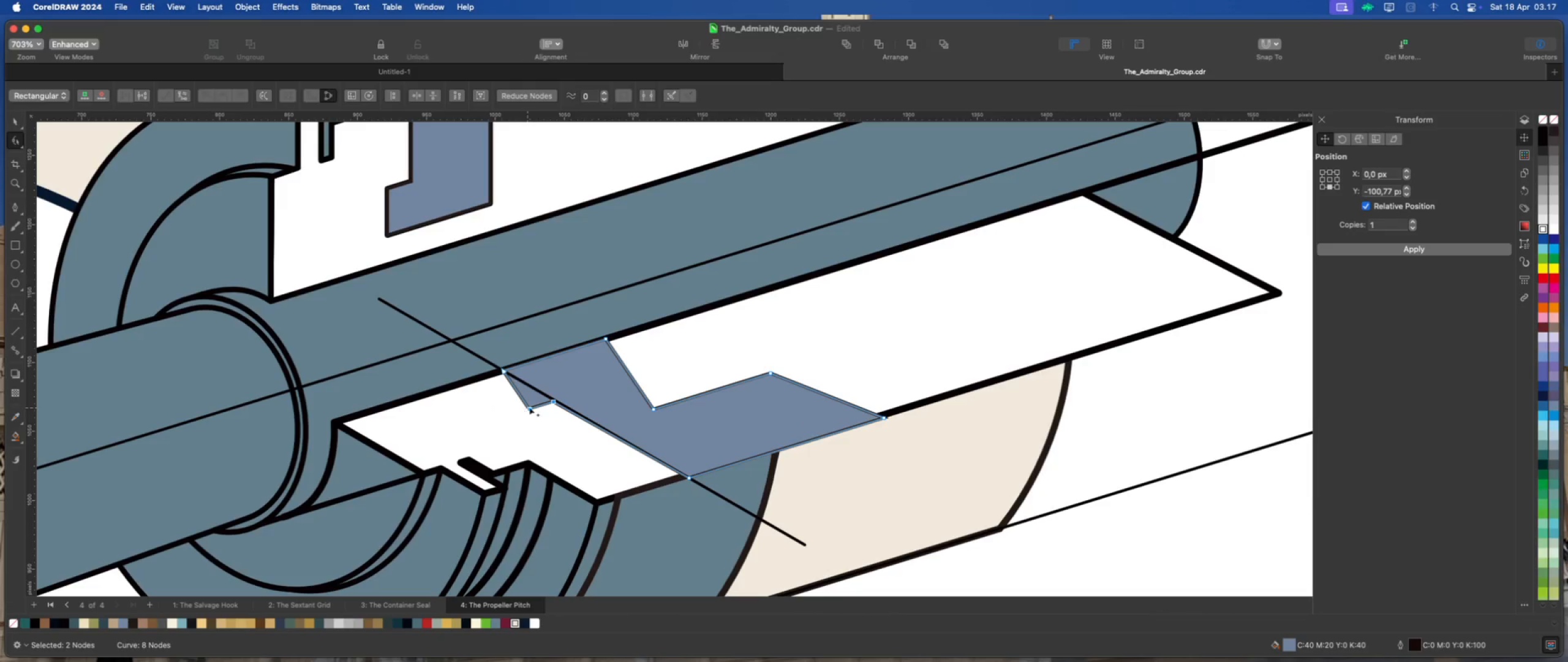 
left_click_drag(start_coordinate=[529, 407], to_coordinate=[556, 398])
 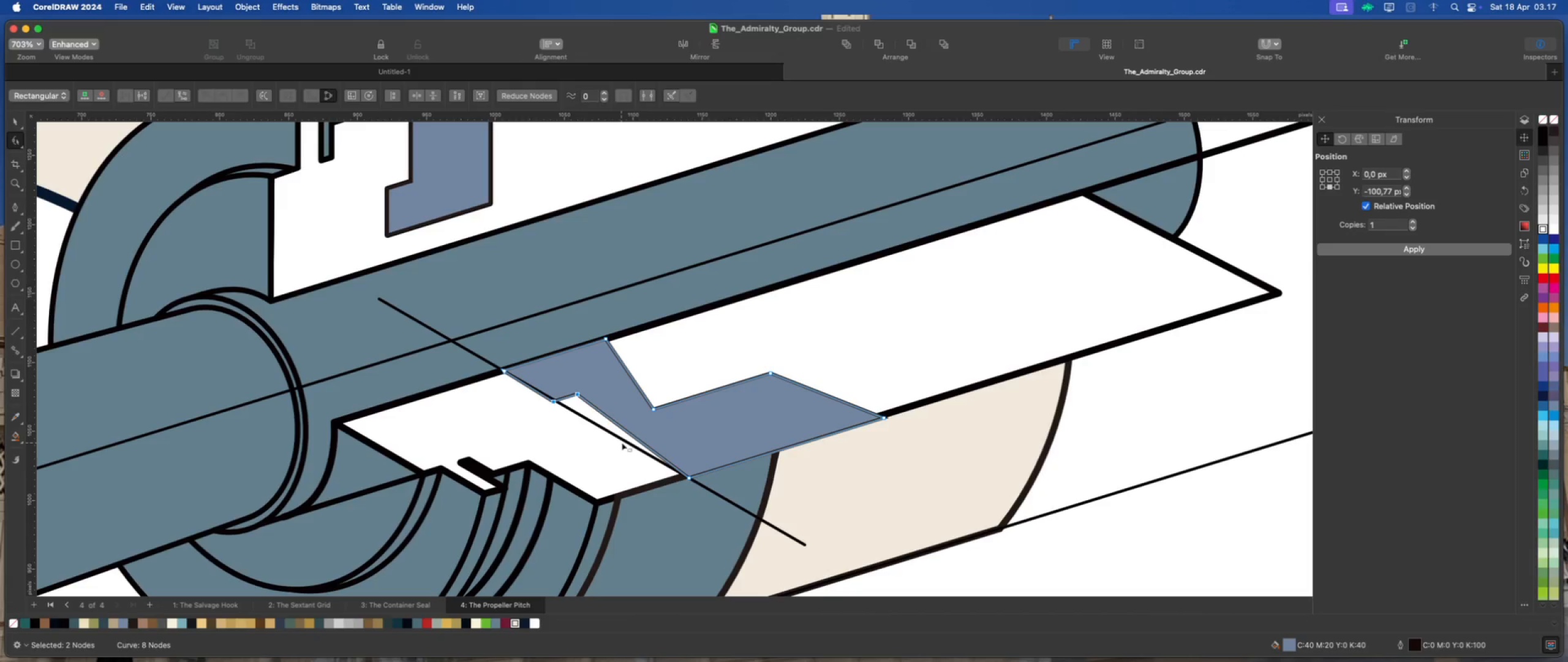 
left_click([622, 443])
 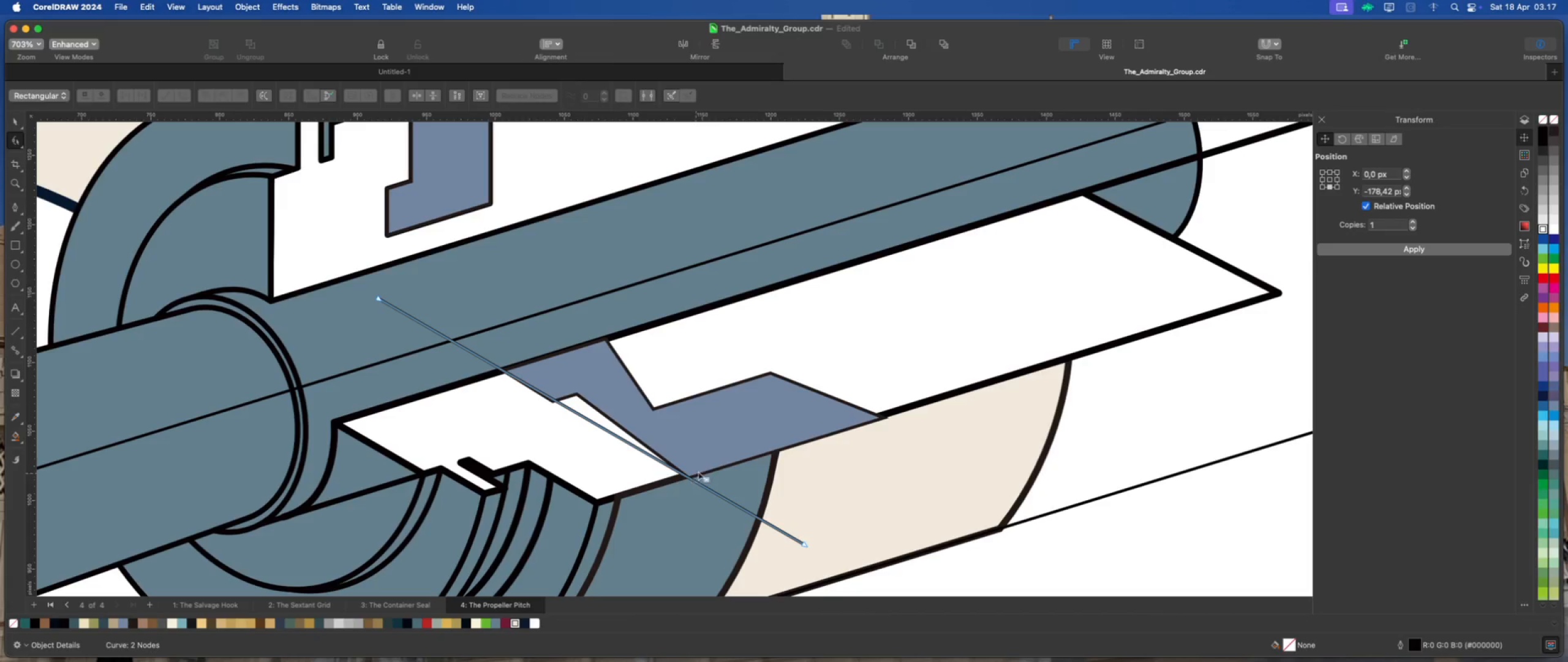 
left_click([713, 452])
 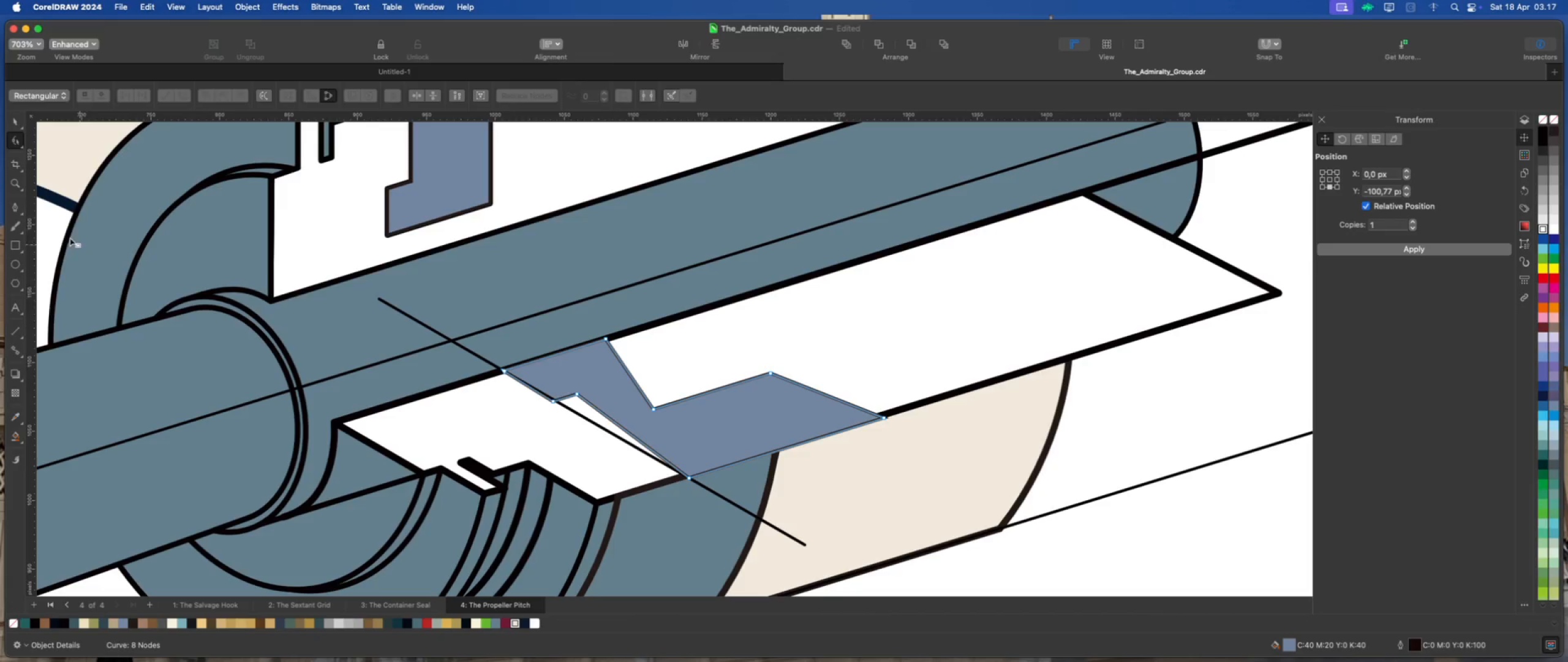 
key(Meta+Z)
 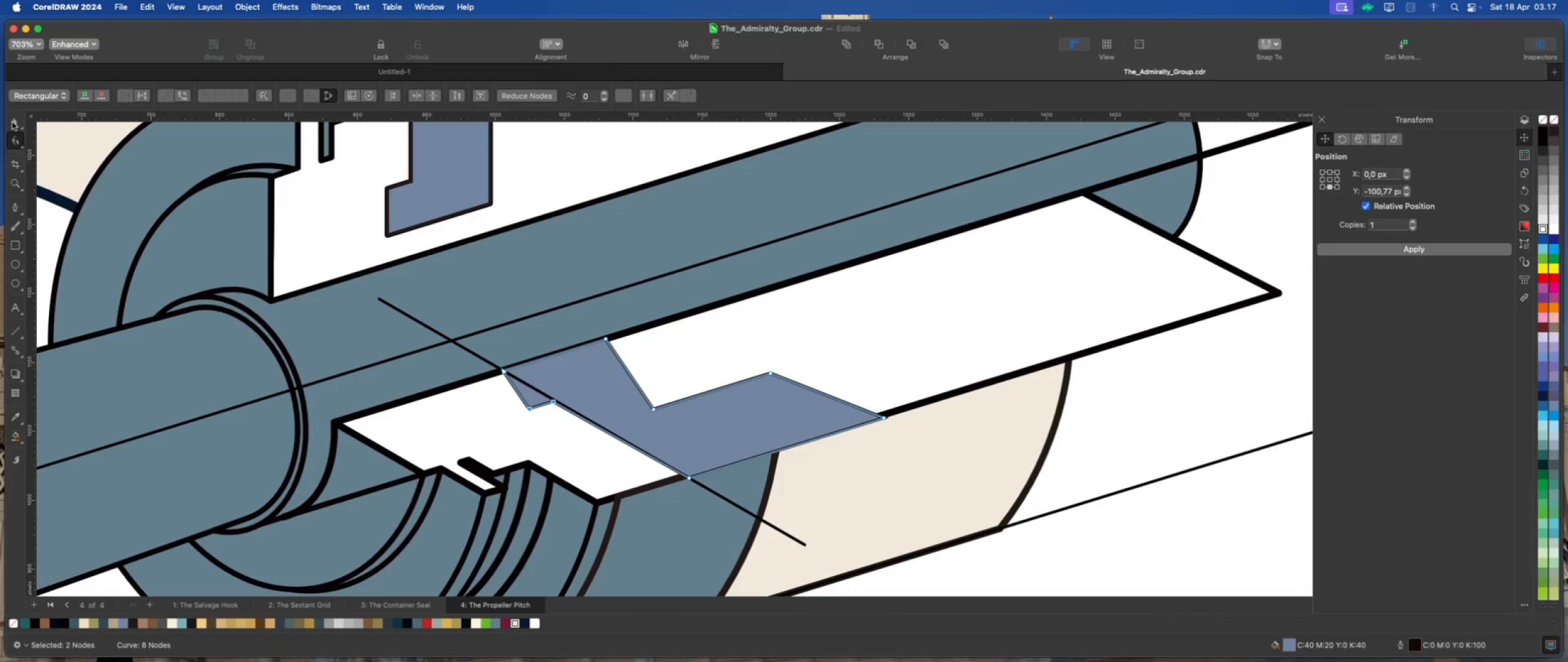 
scroll: coordinate [534, 397], scroll_direction: up, amount: 2.0
 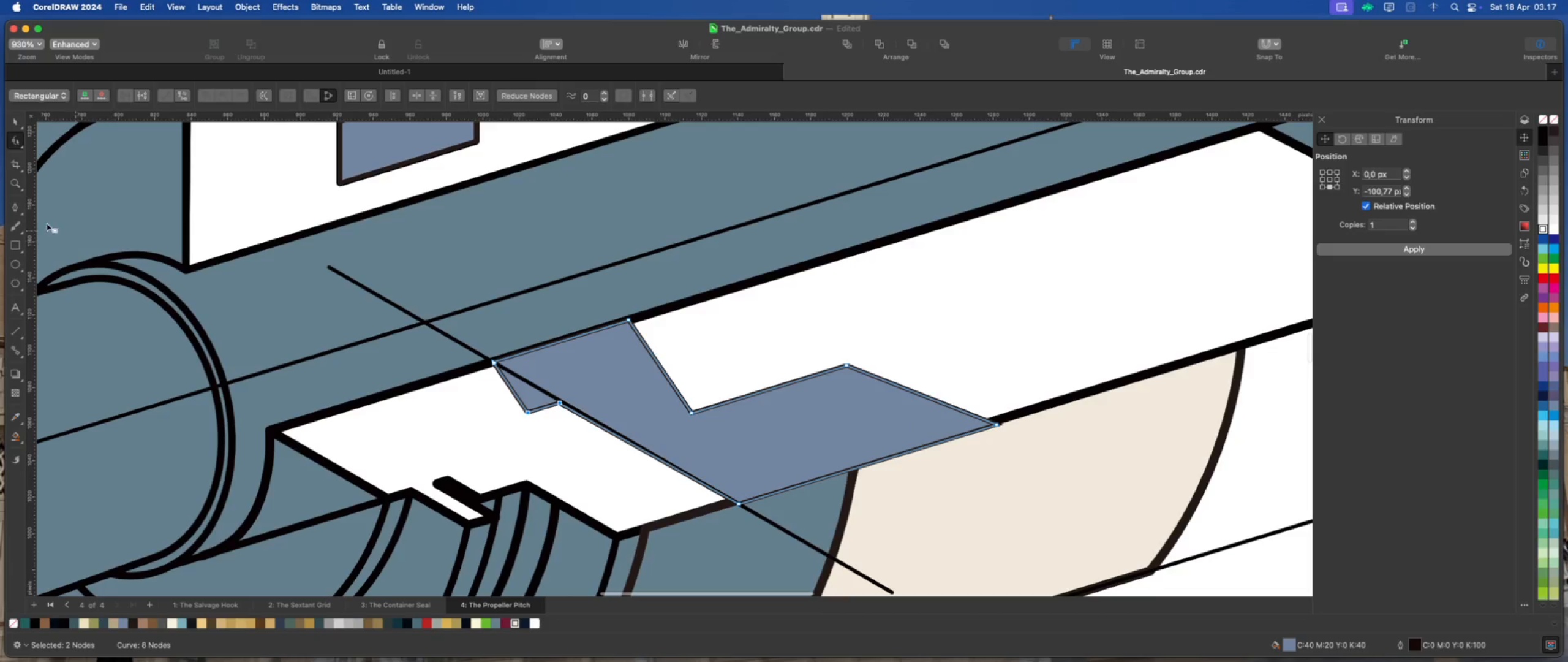 
left_click([16, 208])
 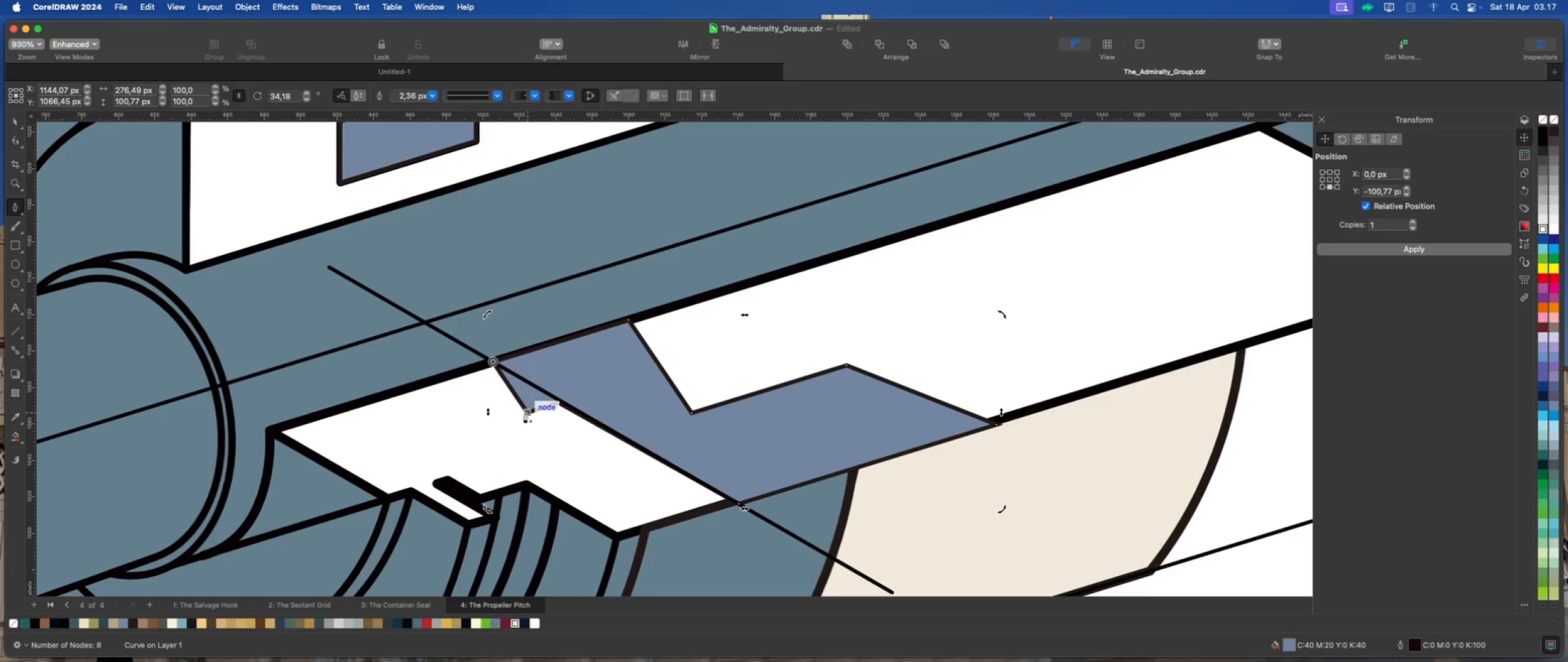 
left_click([525, 413])
 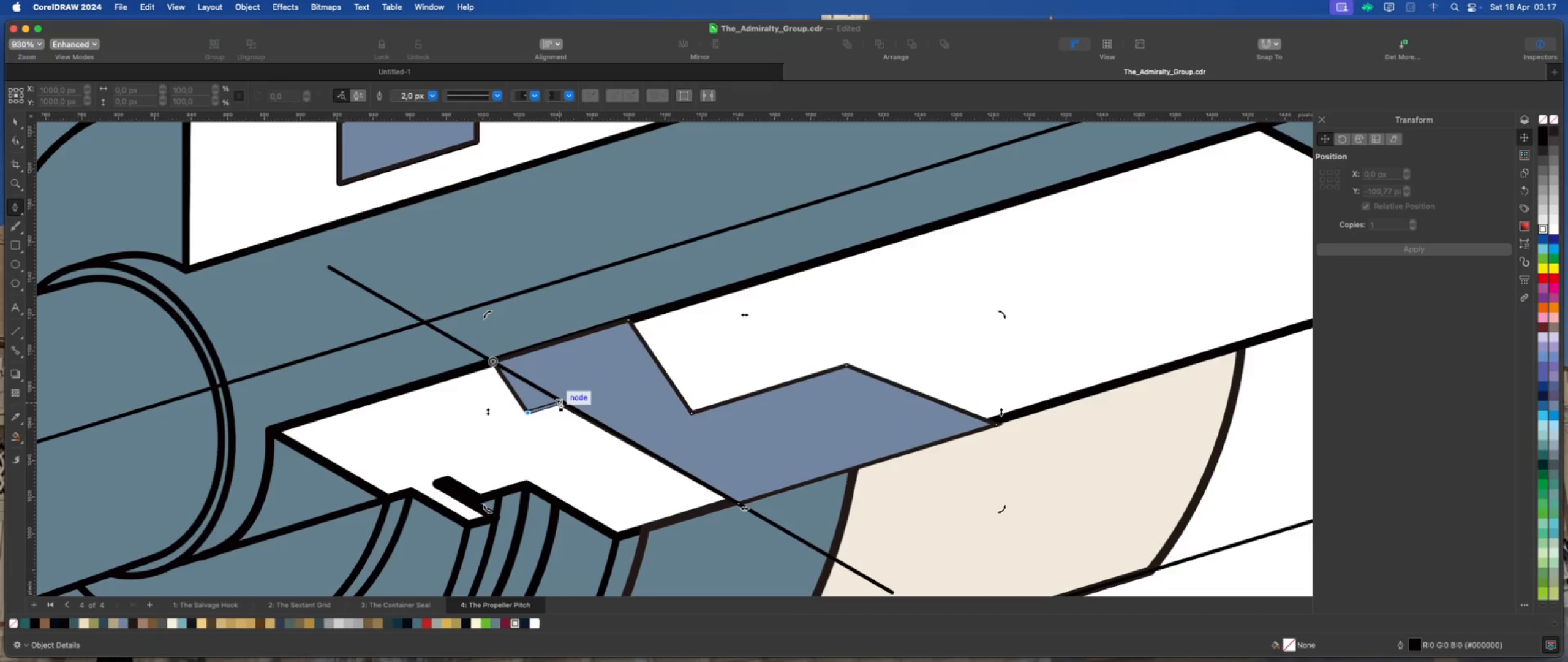 
left_click([560, 401])
 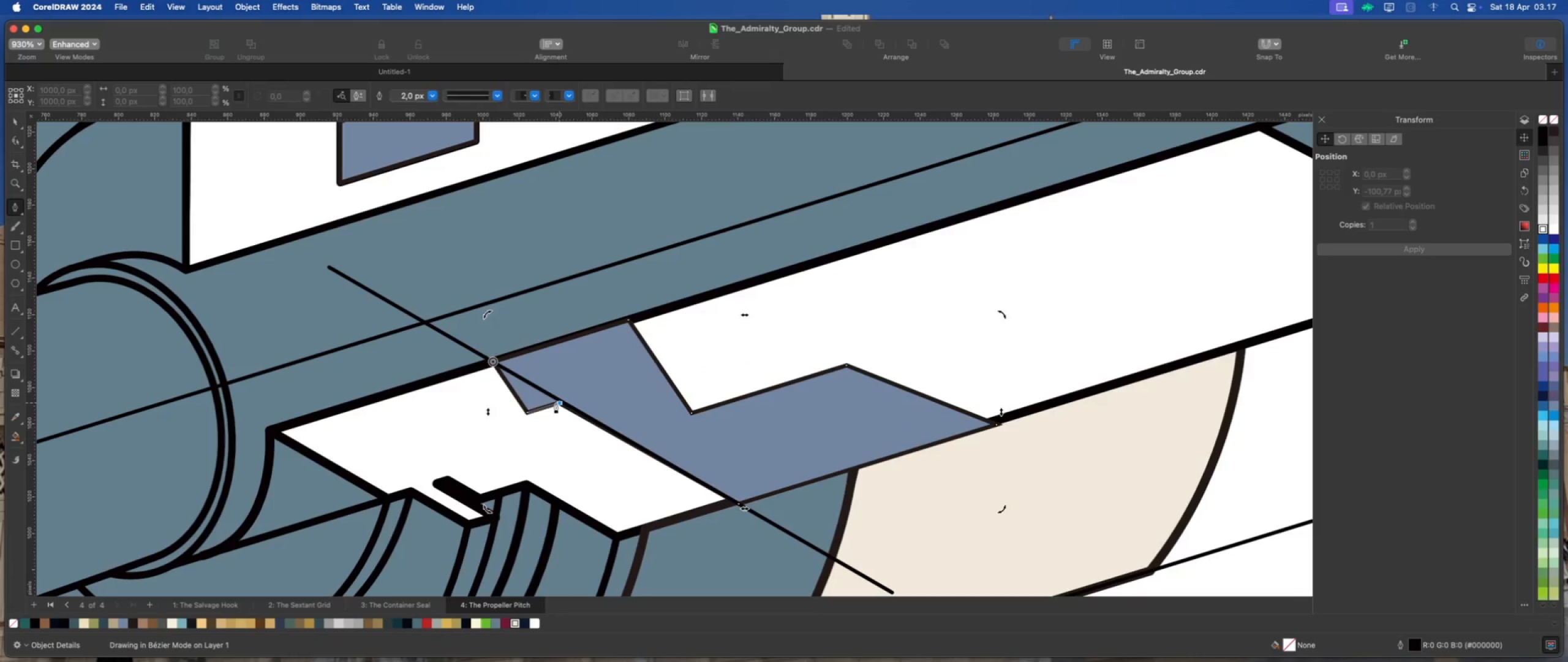 
key(Escape)
 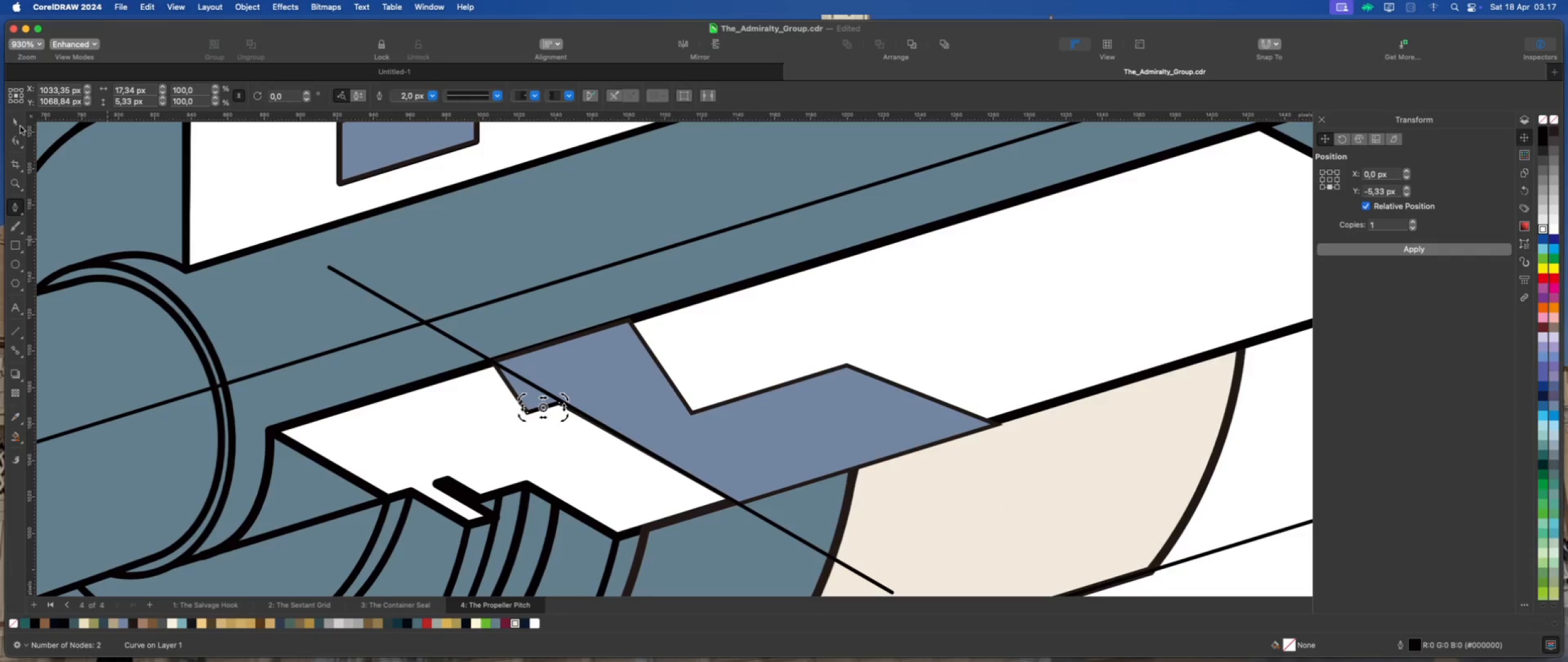 
left_click([18, 124])
 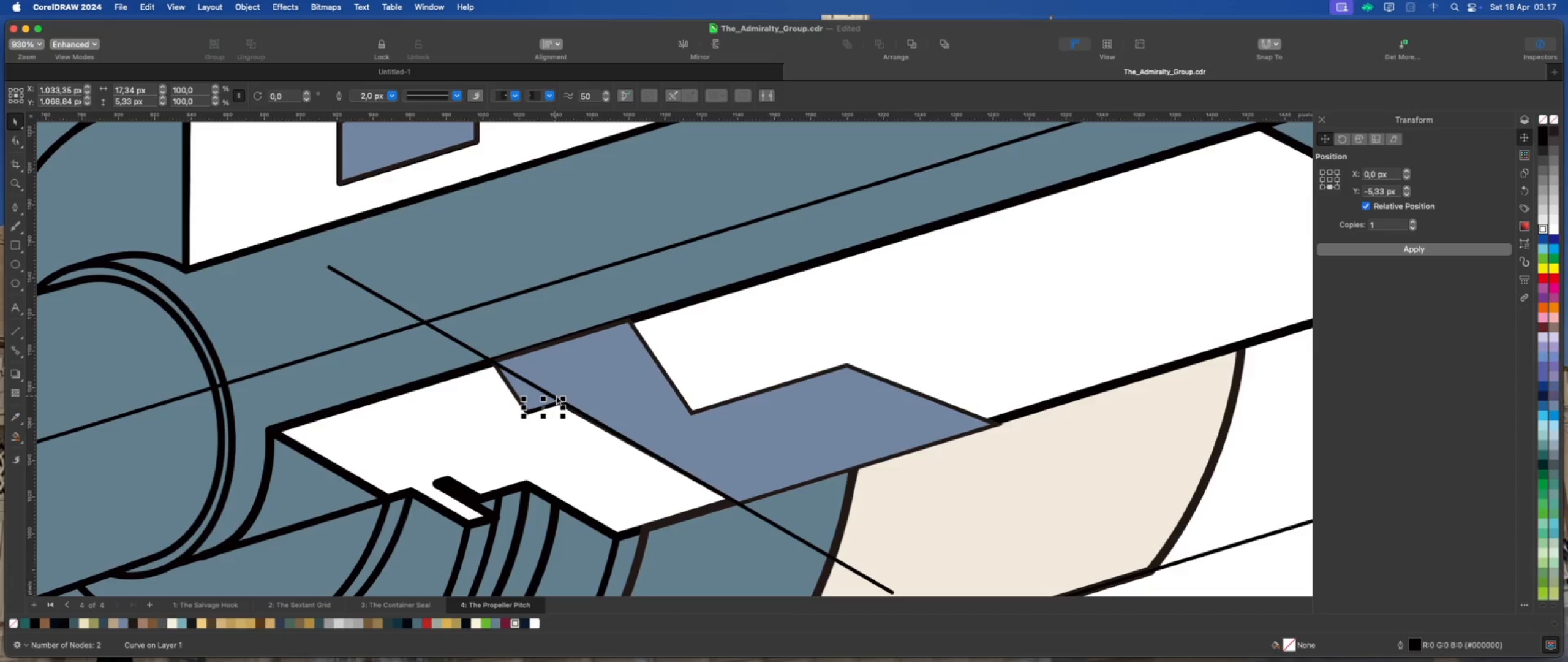 
left_click_drag(start_coordinate=[563, 397], to_coordinate=[805, 333])
 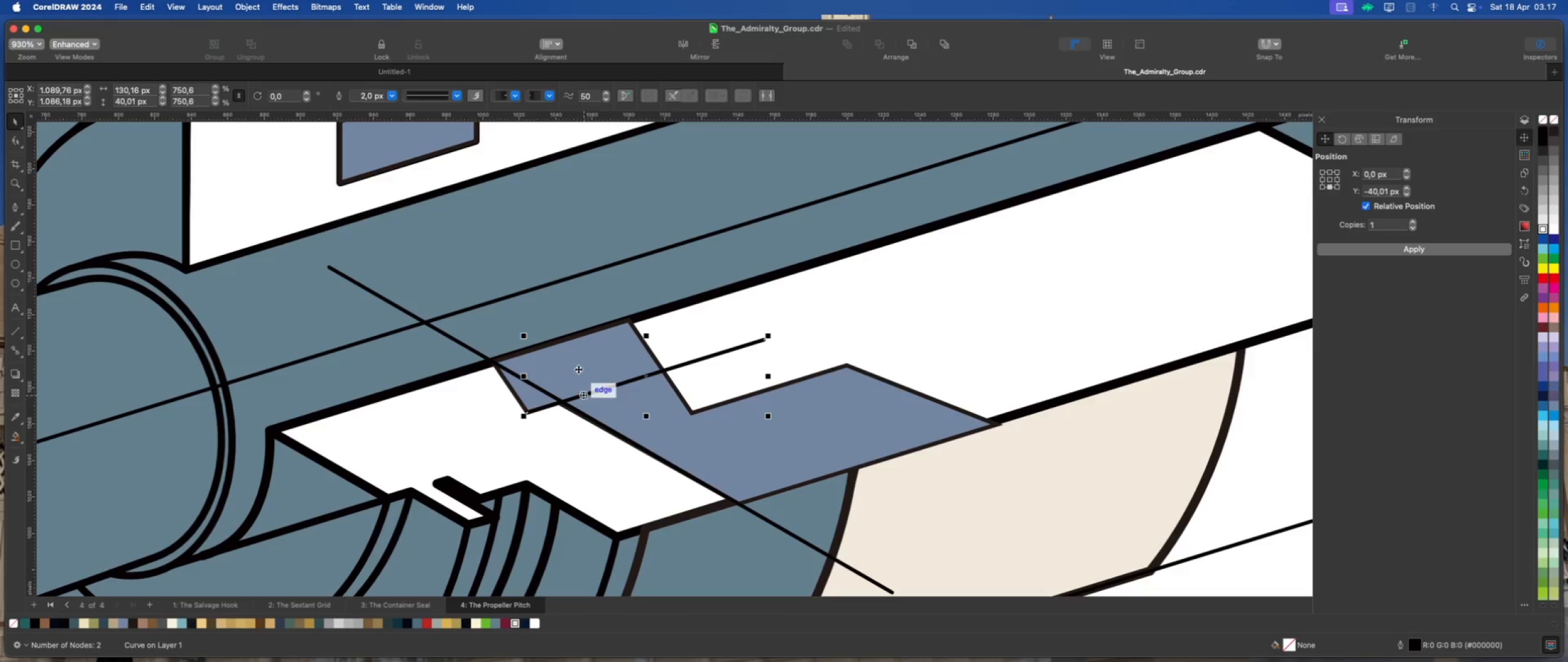 
left_click([578, 368])
 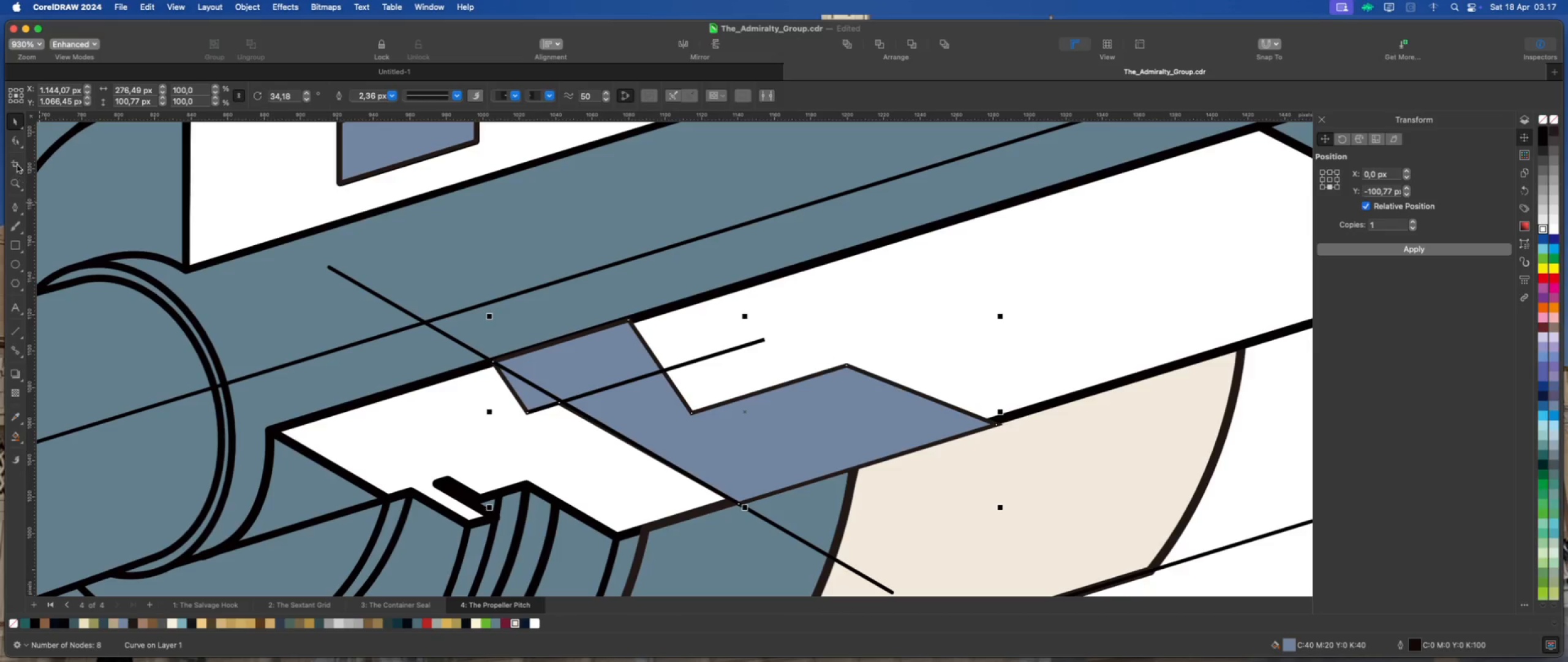 
left_click([14, 139])
 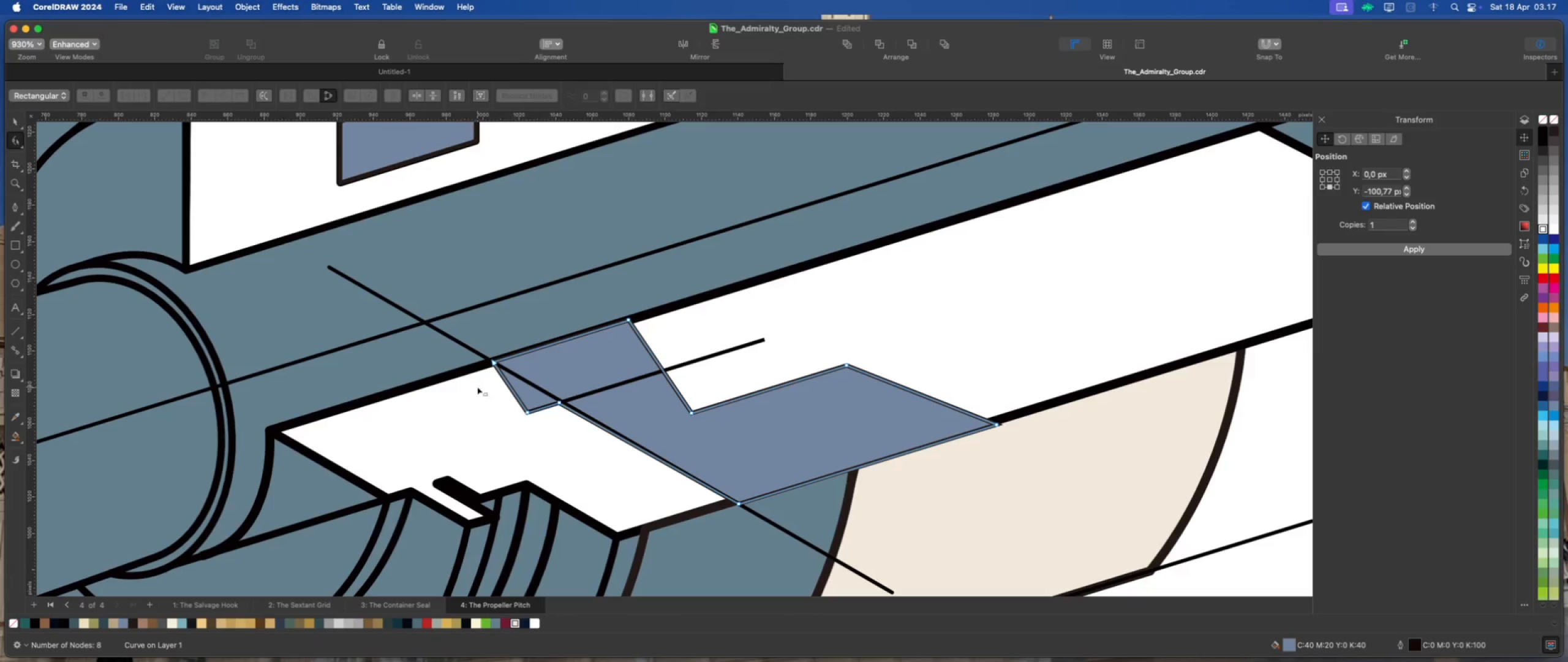 
left_click_drag(start_coordinate=[480, 391], to_coordinate=[612, 422])
 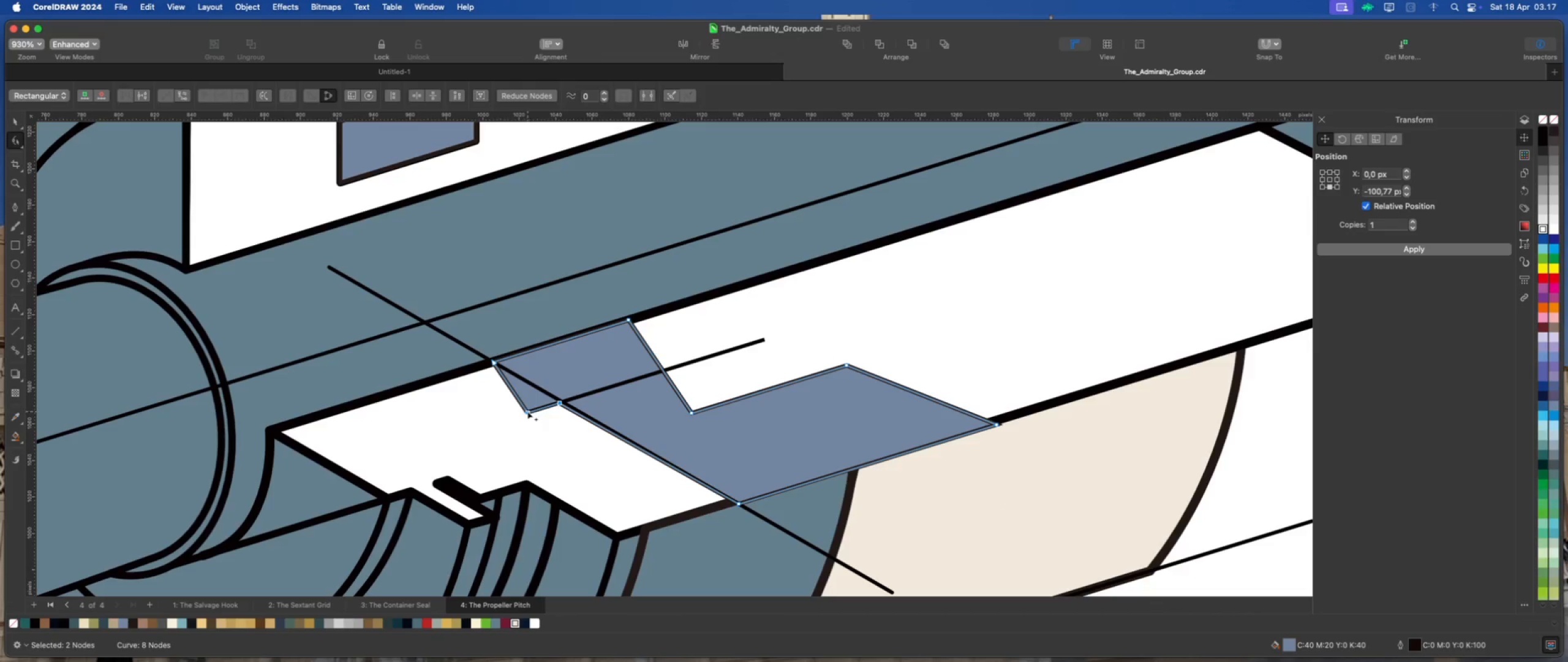 
left_click_drag(start_coordinate=[527, 411], to_coordinate=[562, 401])
 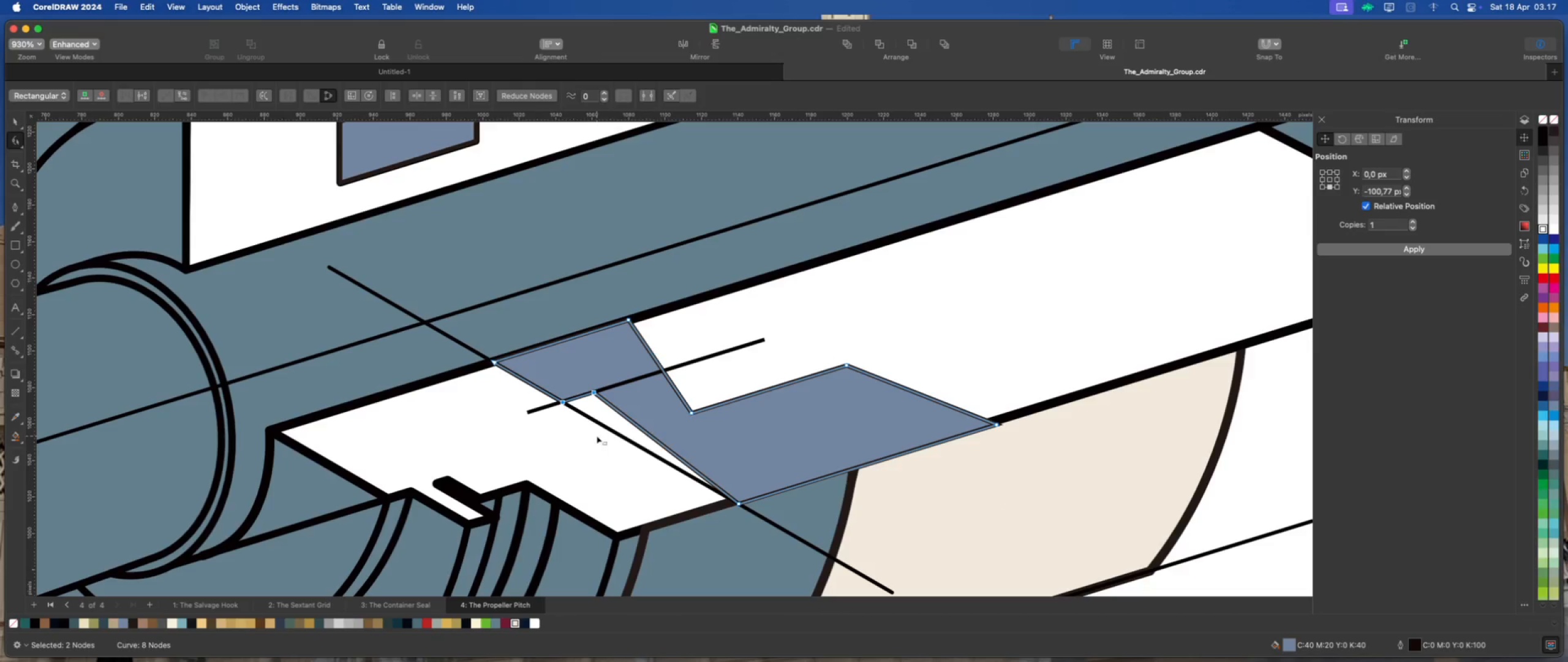 
left_click([16, 123])
 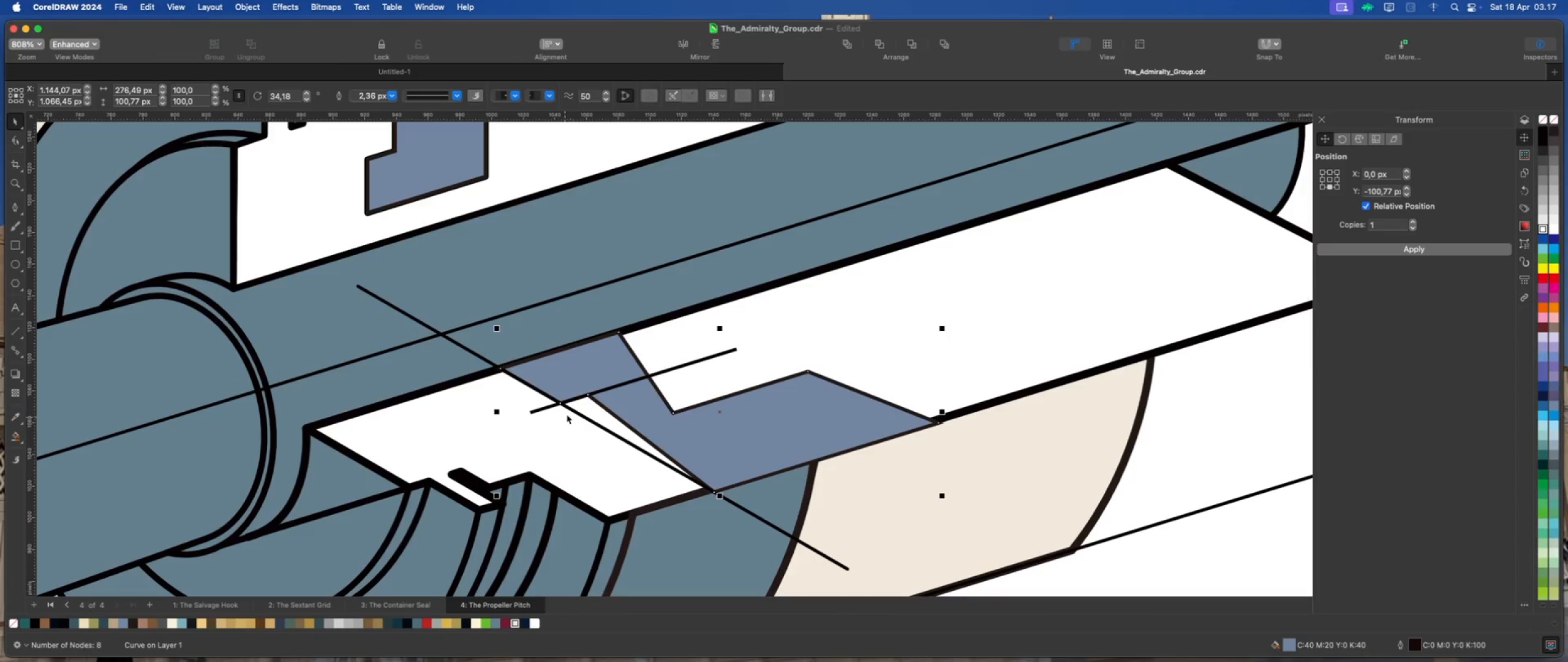 
scroll: coordinate [550, 413], scroll_direction: down, amount: 1.0
 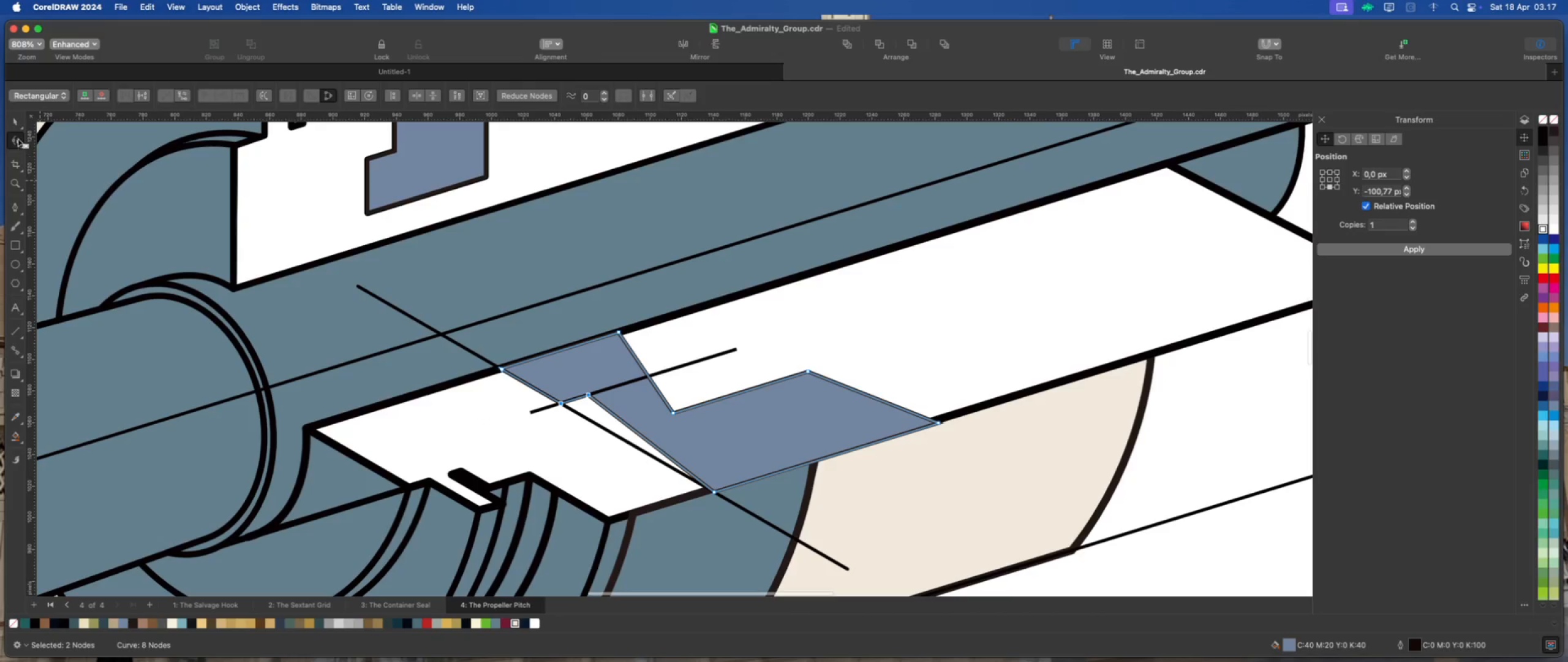 
left_click([571, 409])
 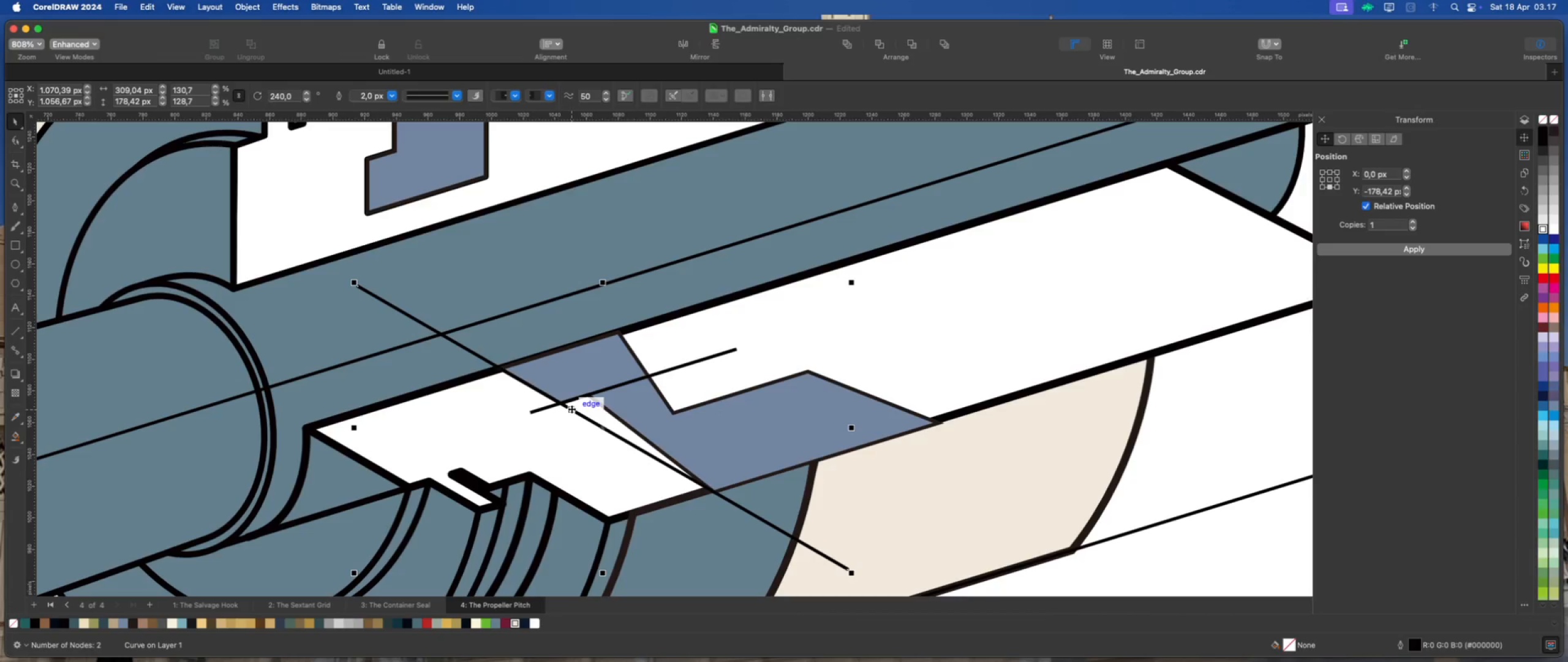 
left_click_drag(start_coordinate=[571, 409], to_coordinate=[590, 394])
 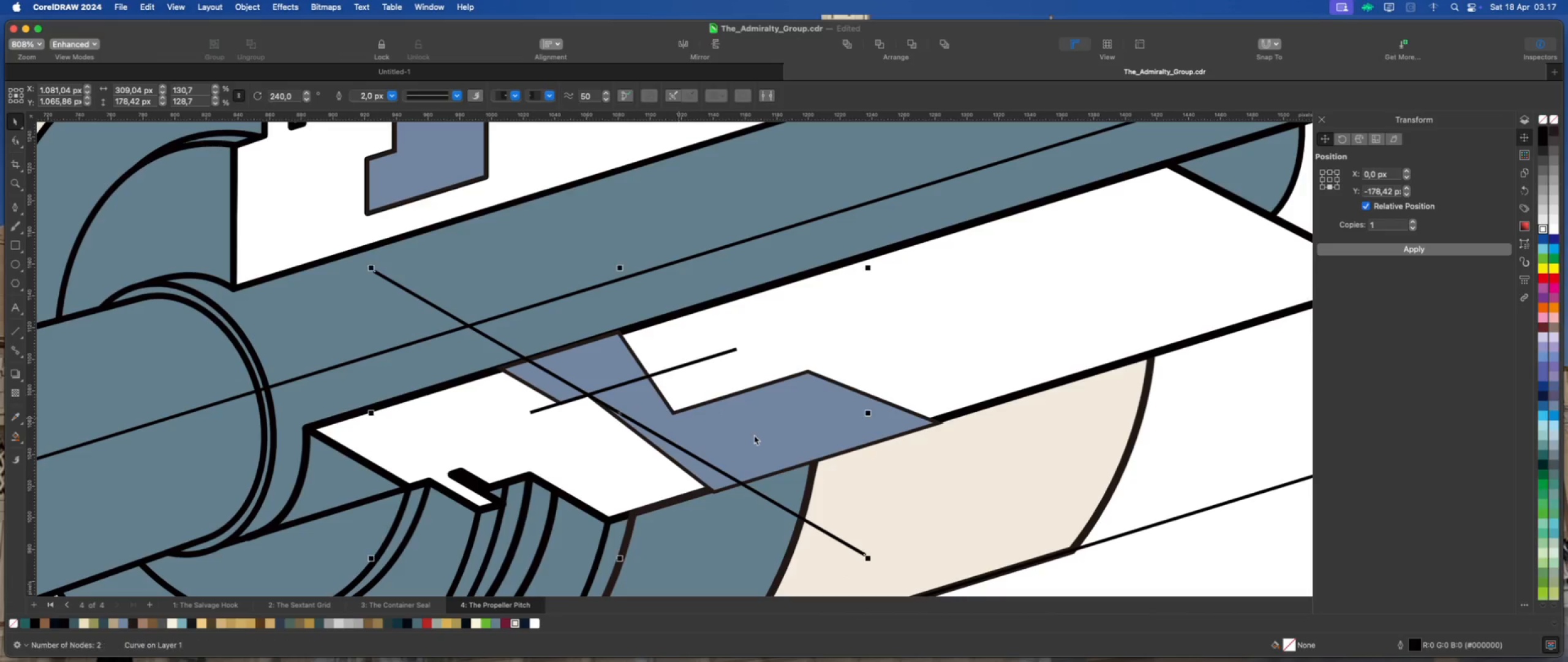 
left_click([756, 436])
 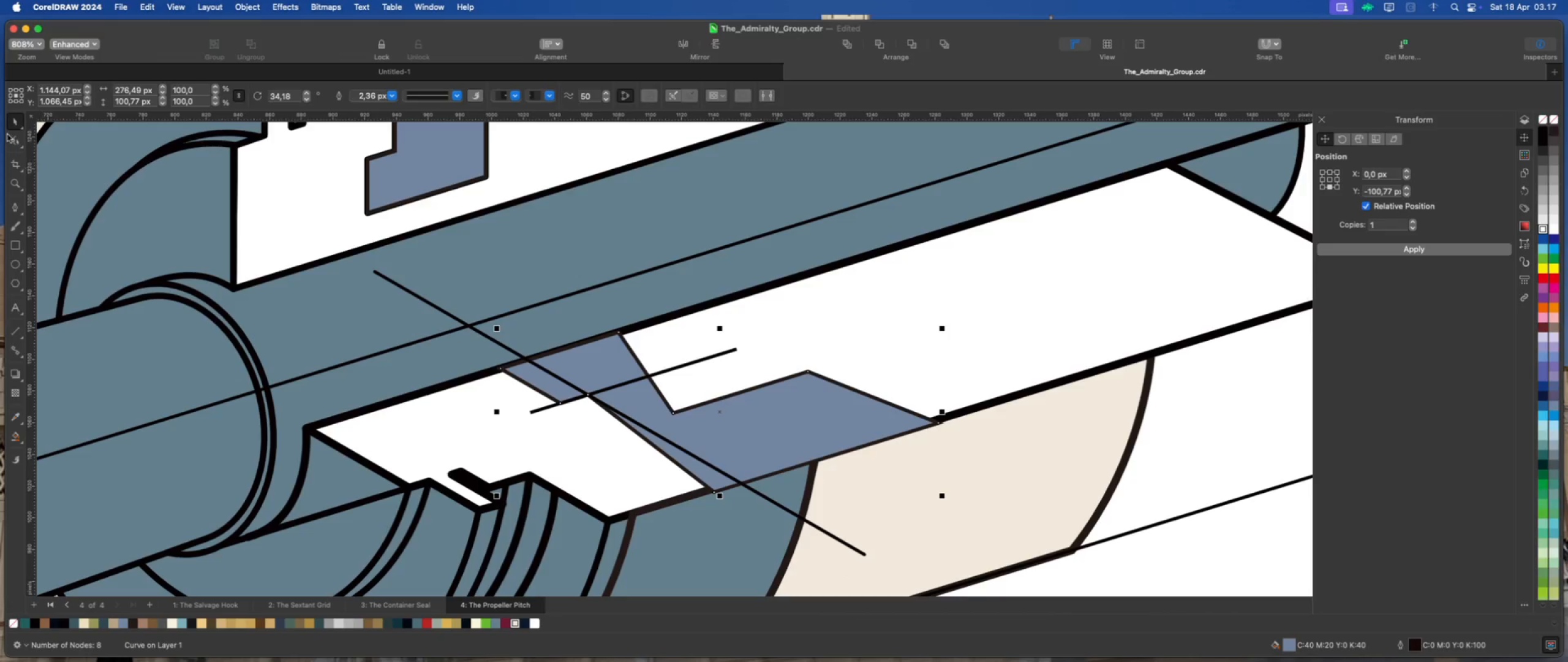 
left_click([17, 142])
 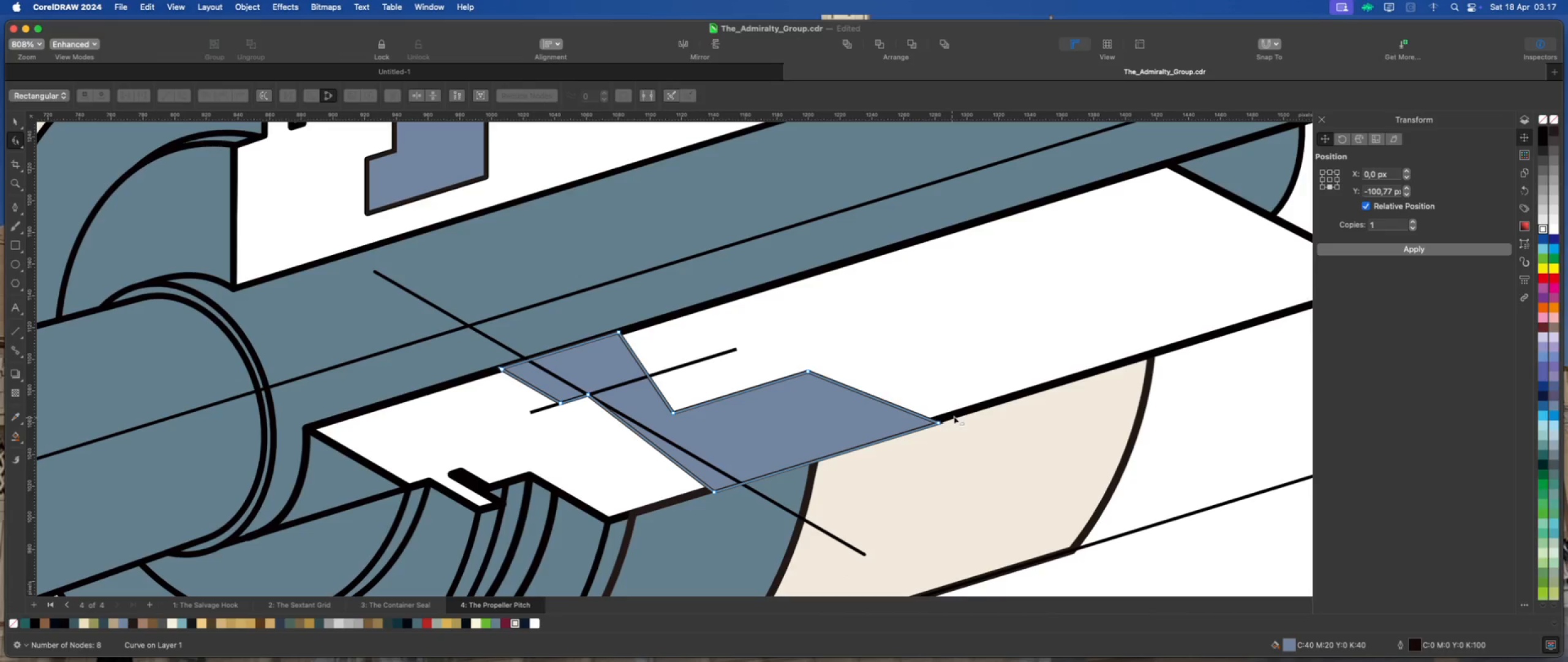 
left_click_drag(start_coordinate=[975, 411], to_coordinate=[705, 530])
 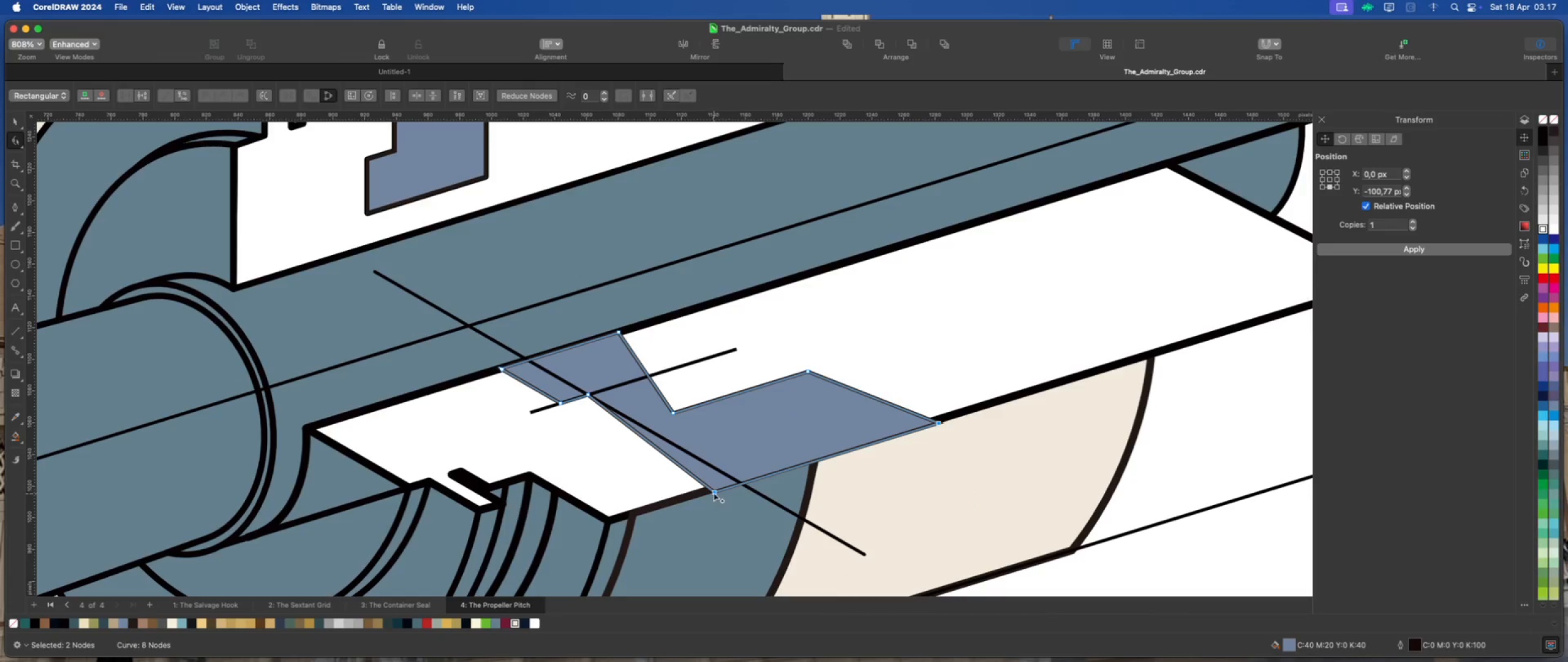 
left_click_drag(start_coordinate=[714, 493], to_coordinate=[742, 484])
 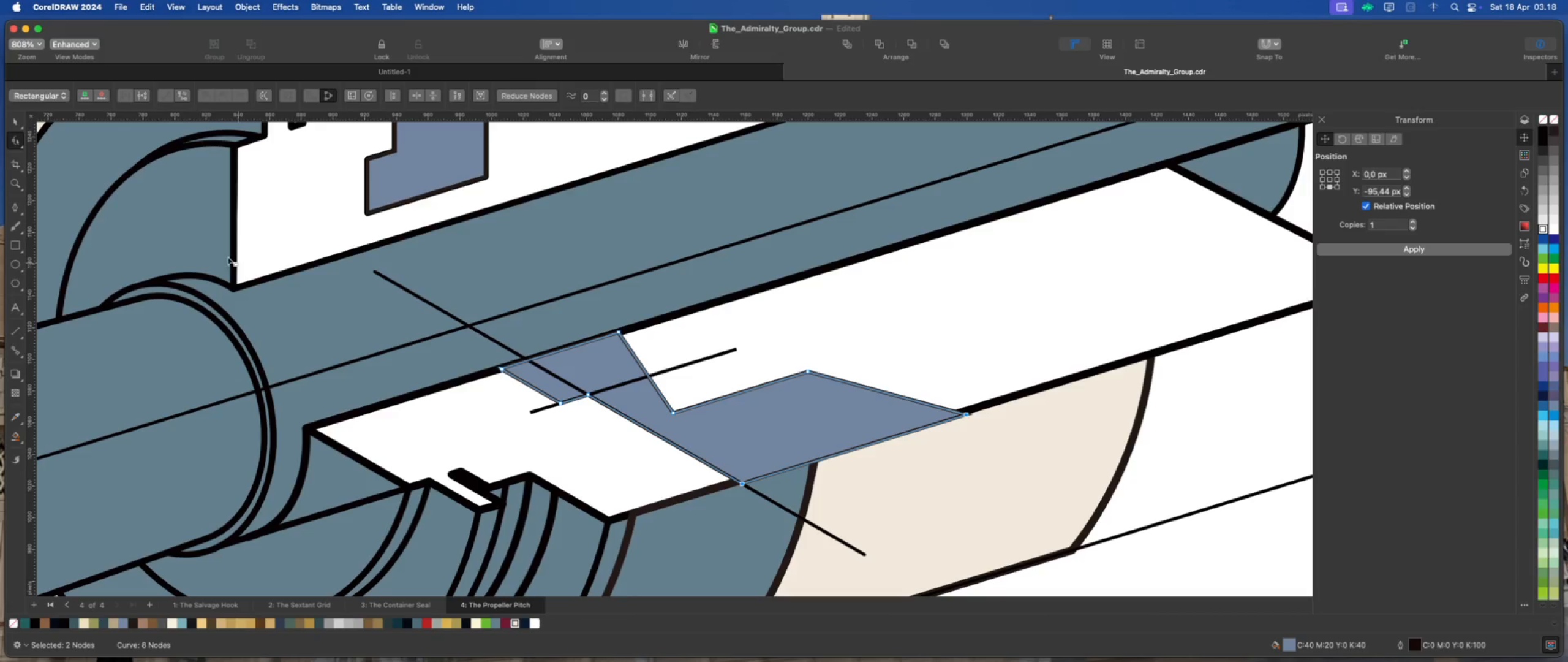 
left_click([15, 116])
 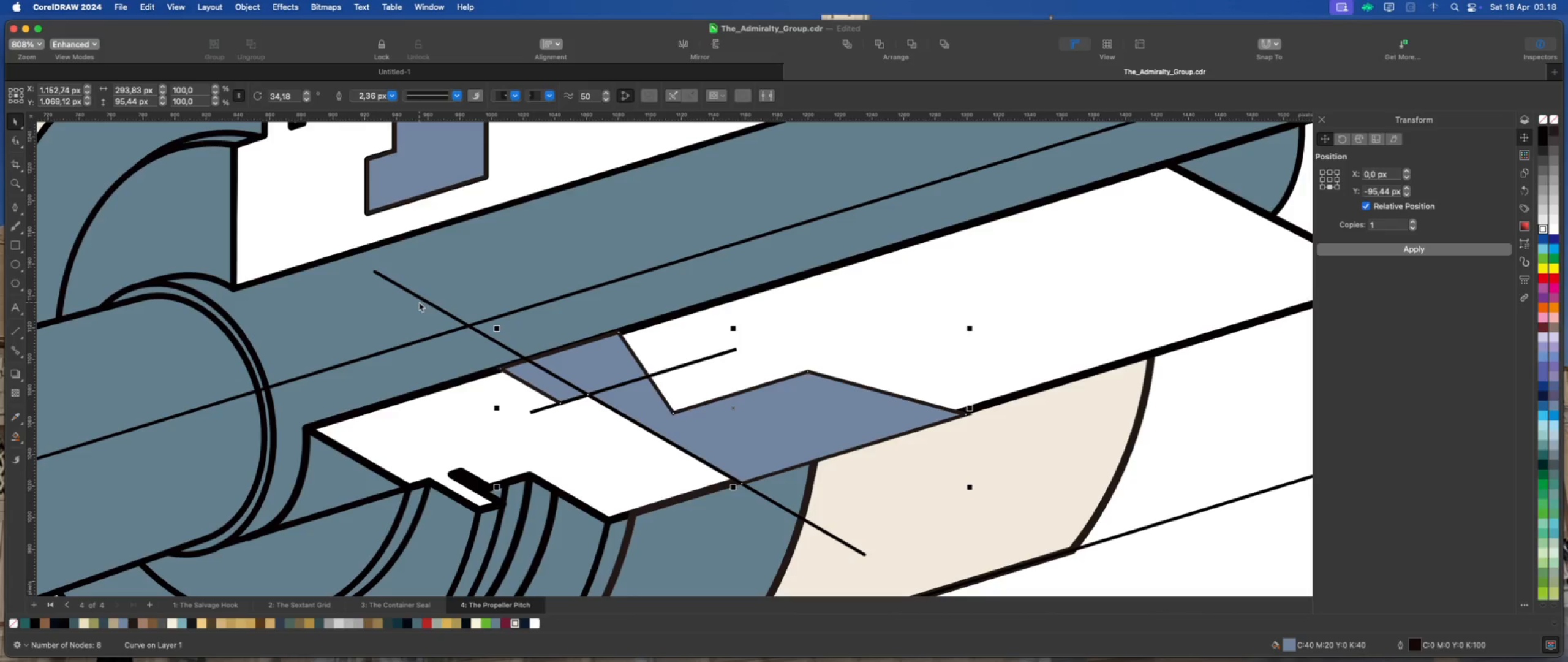 
left_click([428, 301])
 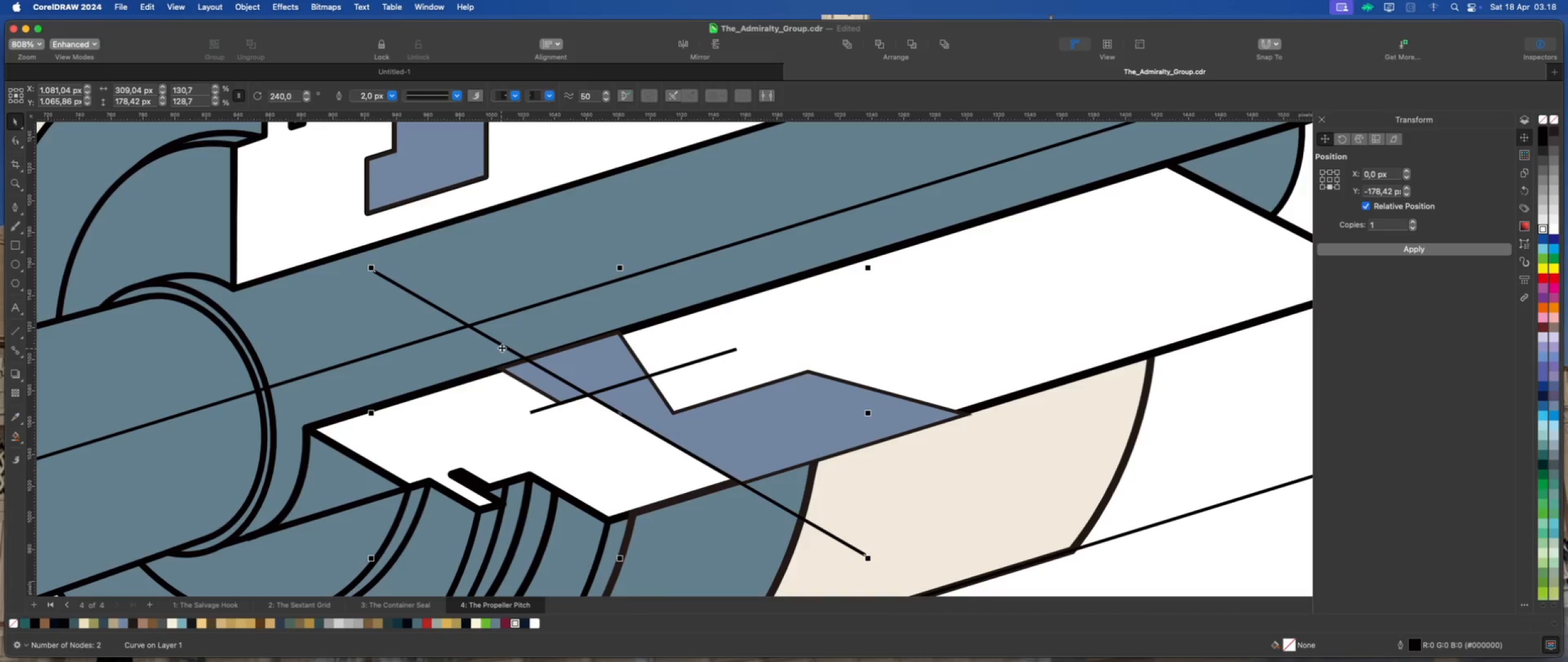 
left_click_drag(start_coordinate=[502, 347], to_coordinate=[621, 334])
 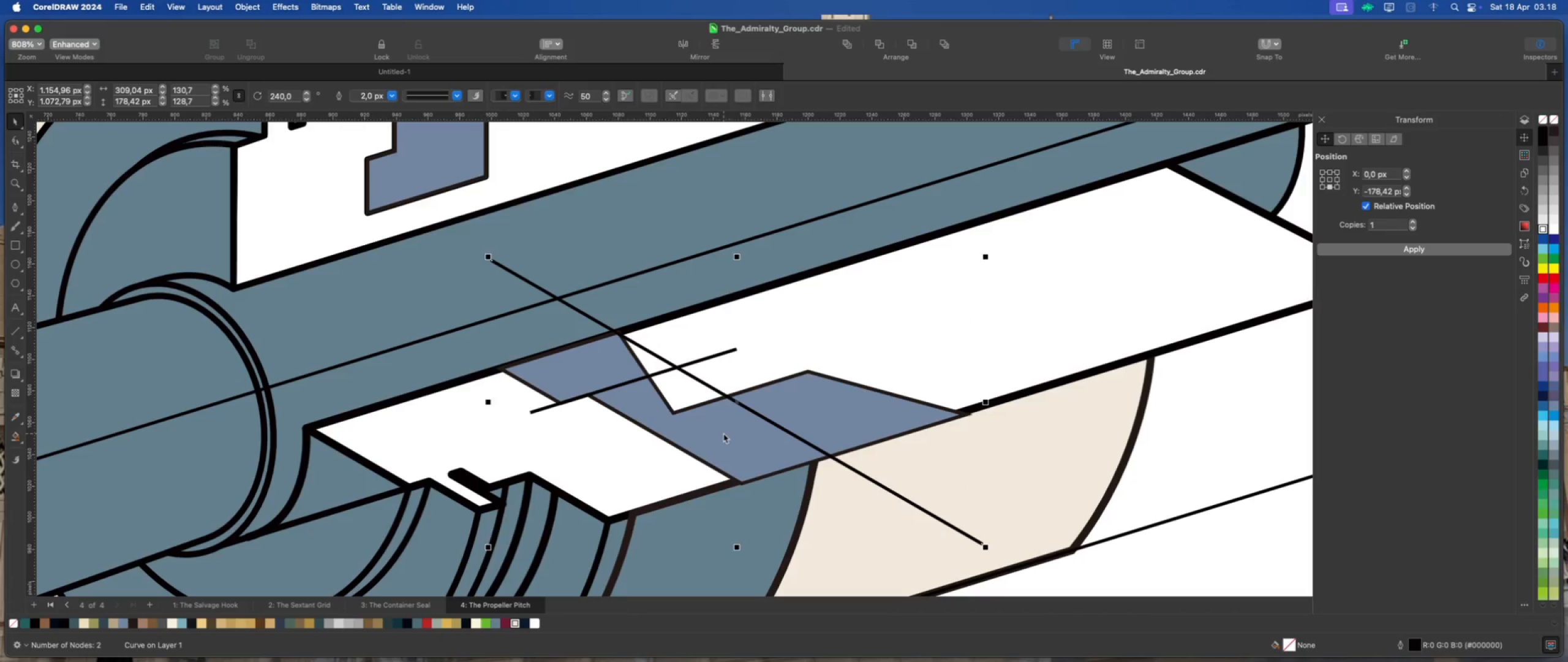 
left_click([726, 434])
 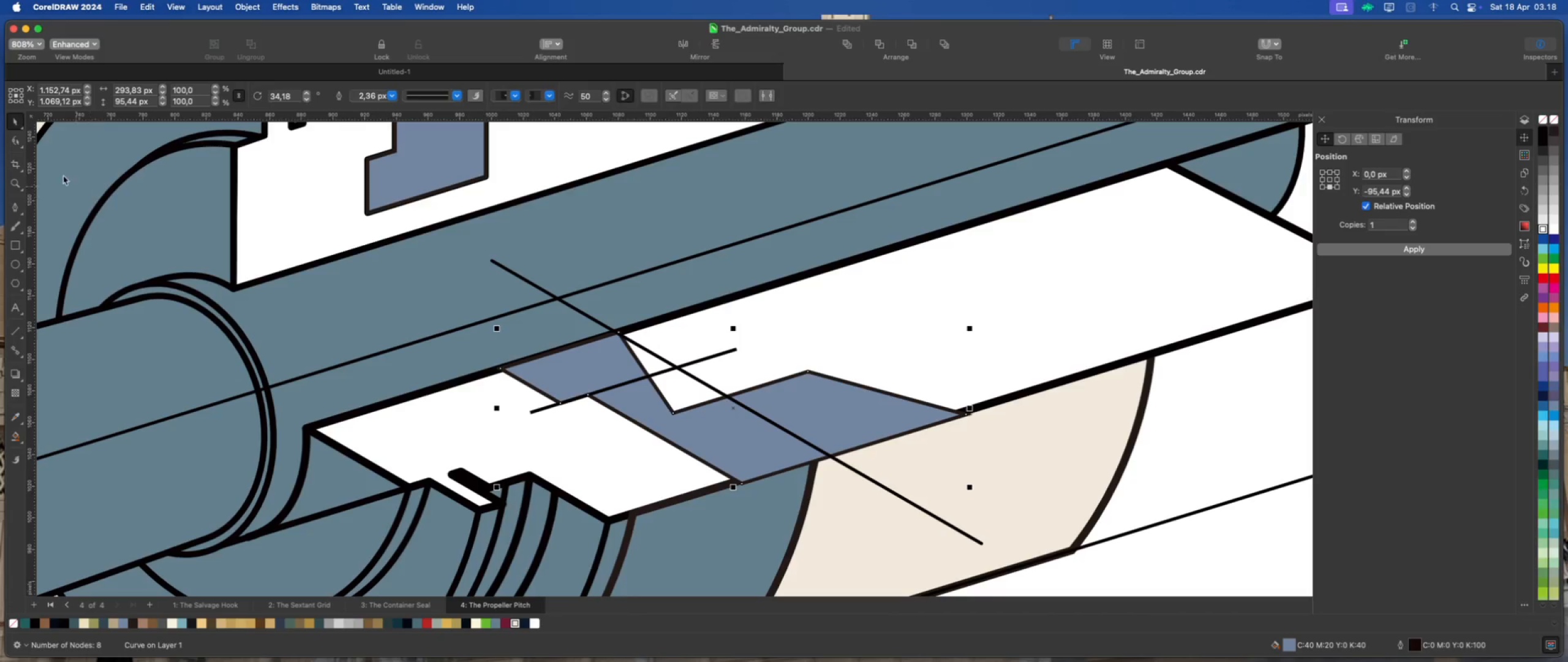 
left_click([13, 146])
 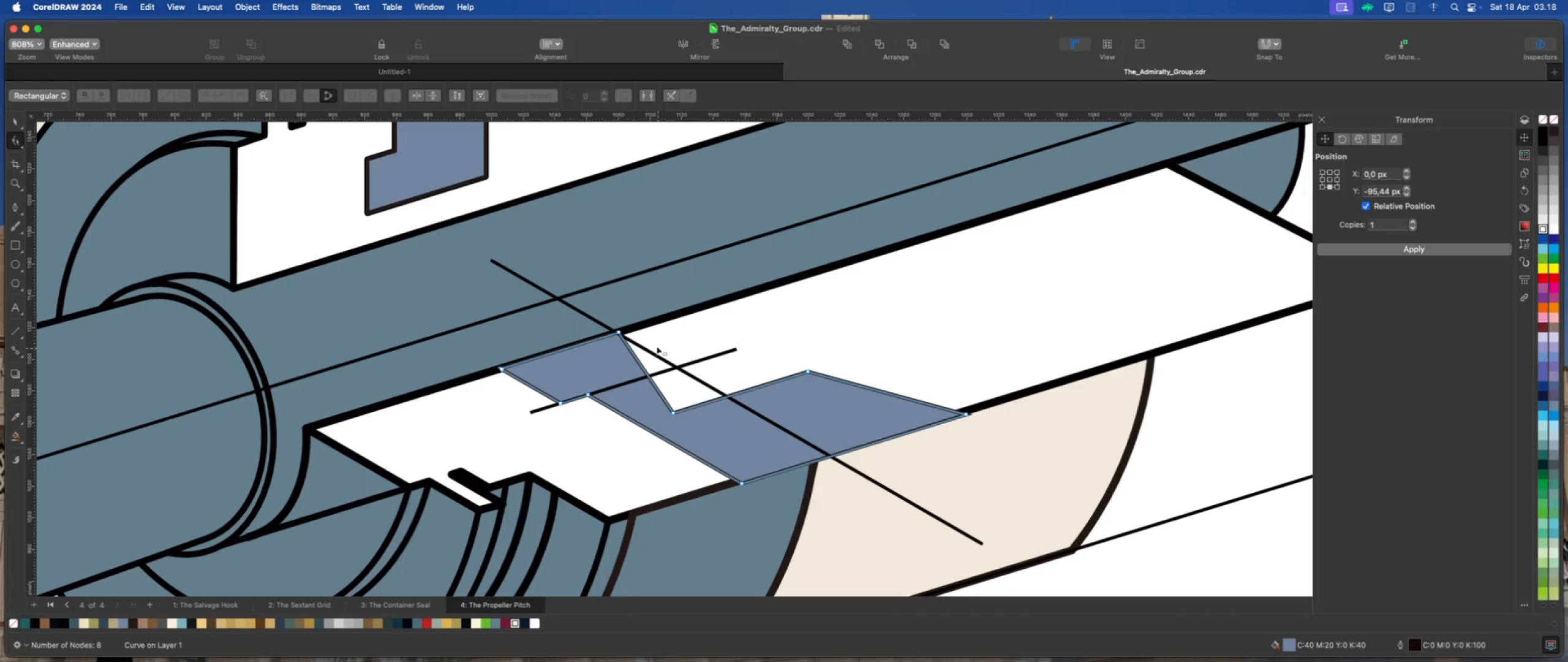 
left_click_drag(start_coordinate=[657, 338], to_coordinate=[851, 436])
 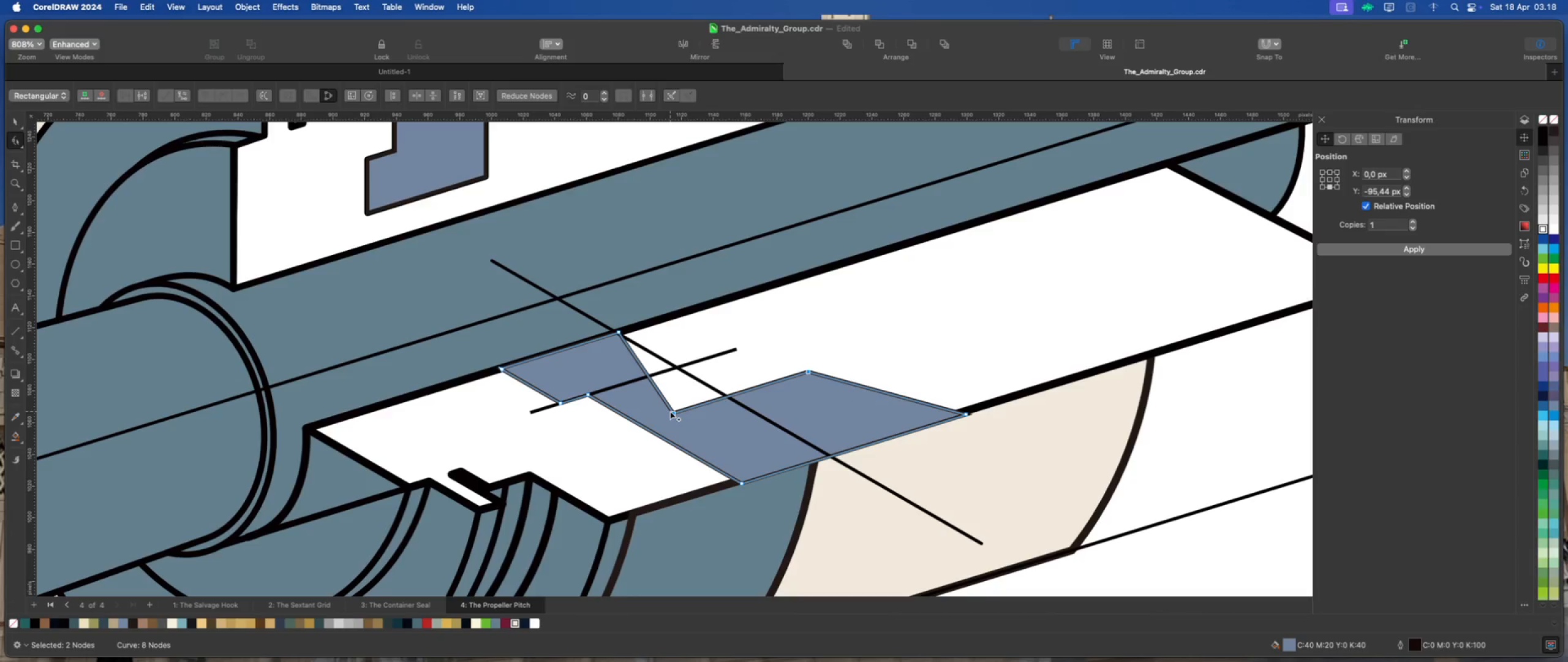 
left_click_drag(start_coordinate=[671, 411], to_coordinate=[723, 395])
 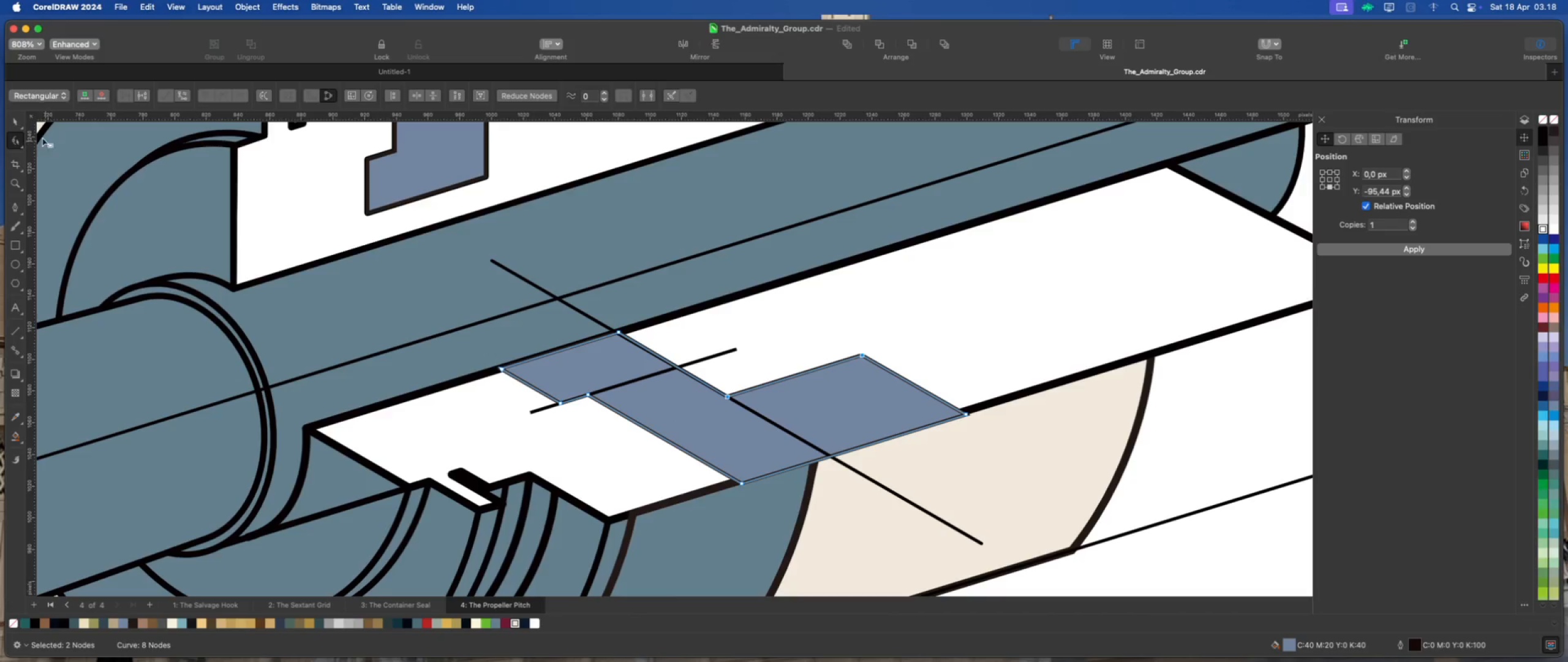 
left_click([17, 119])
 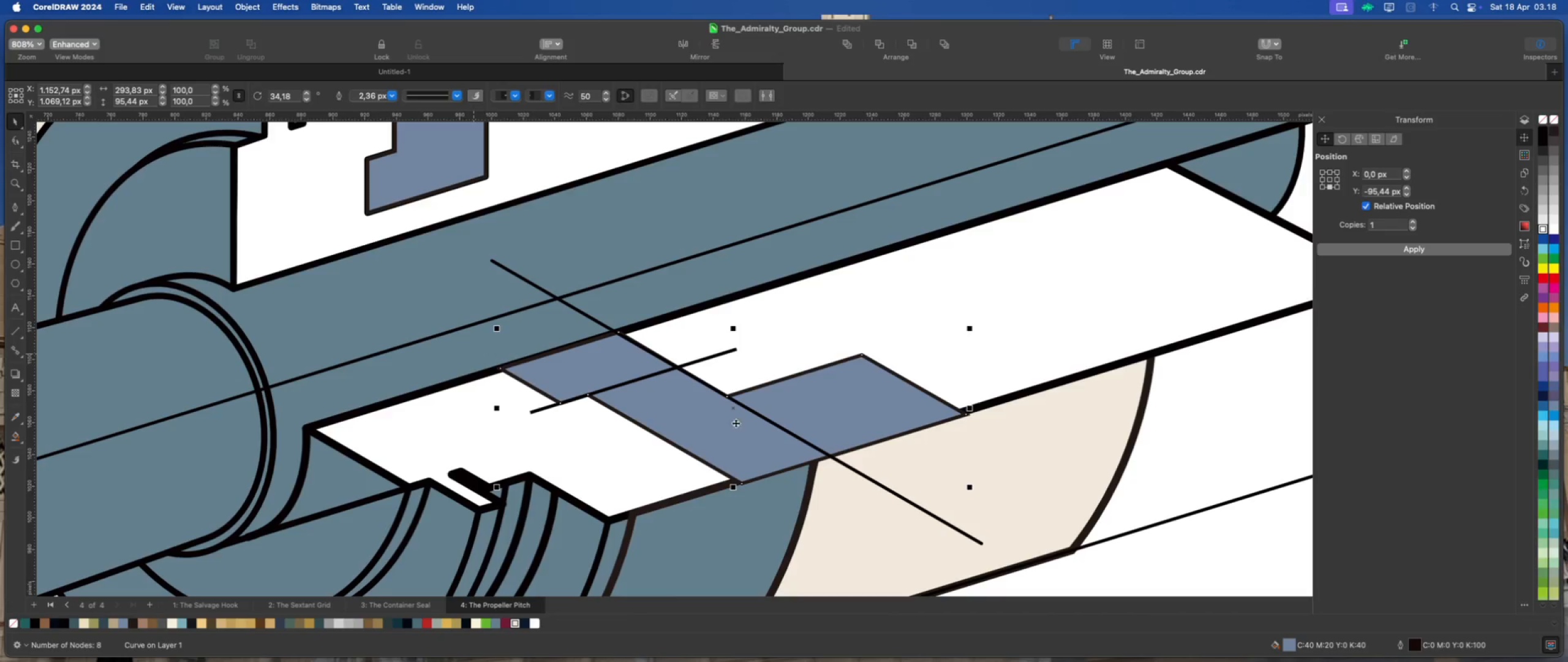 
left_click([998, 549])
 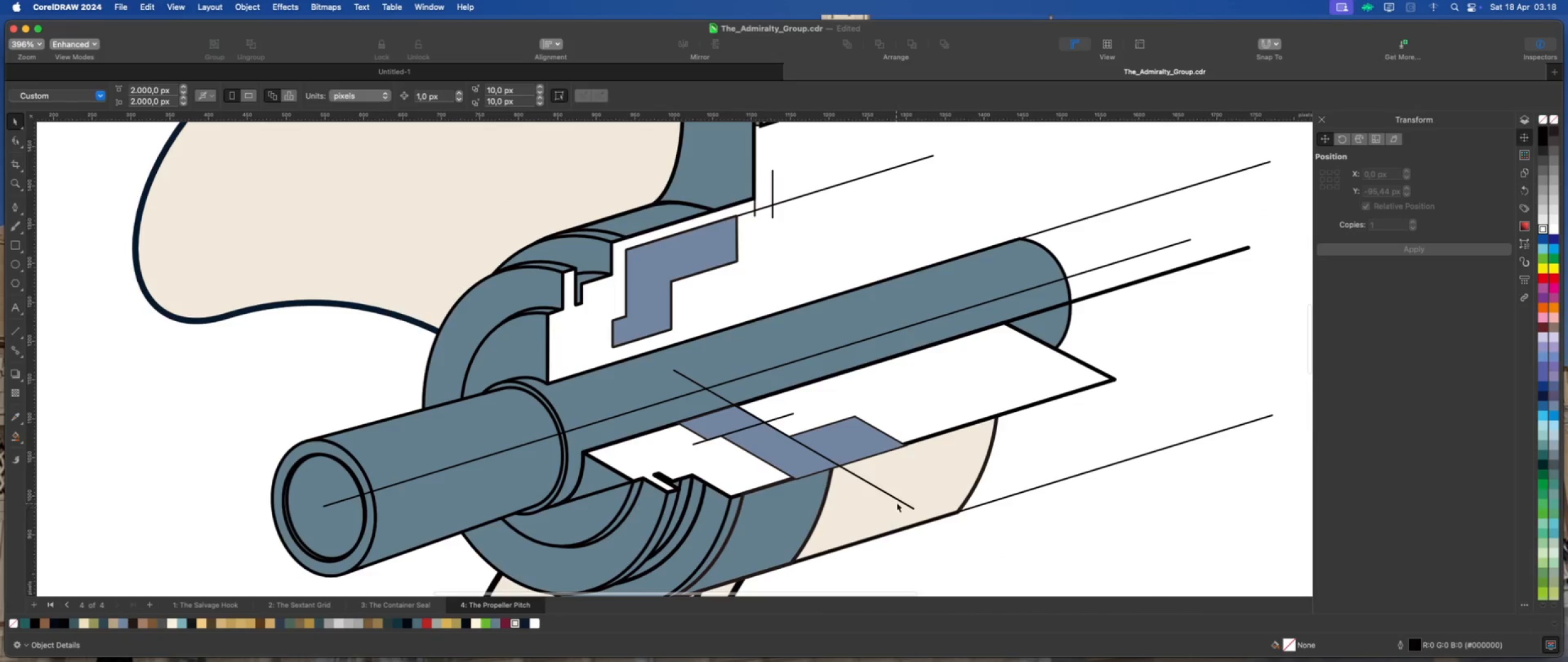 
scroll: coordinate [848, 474], scroll_direction: down, amount: 6.0
 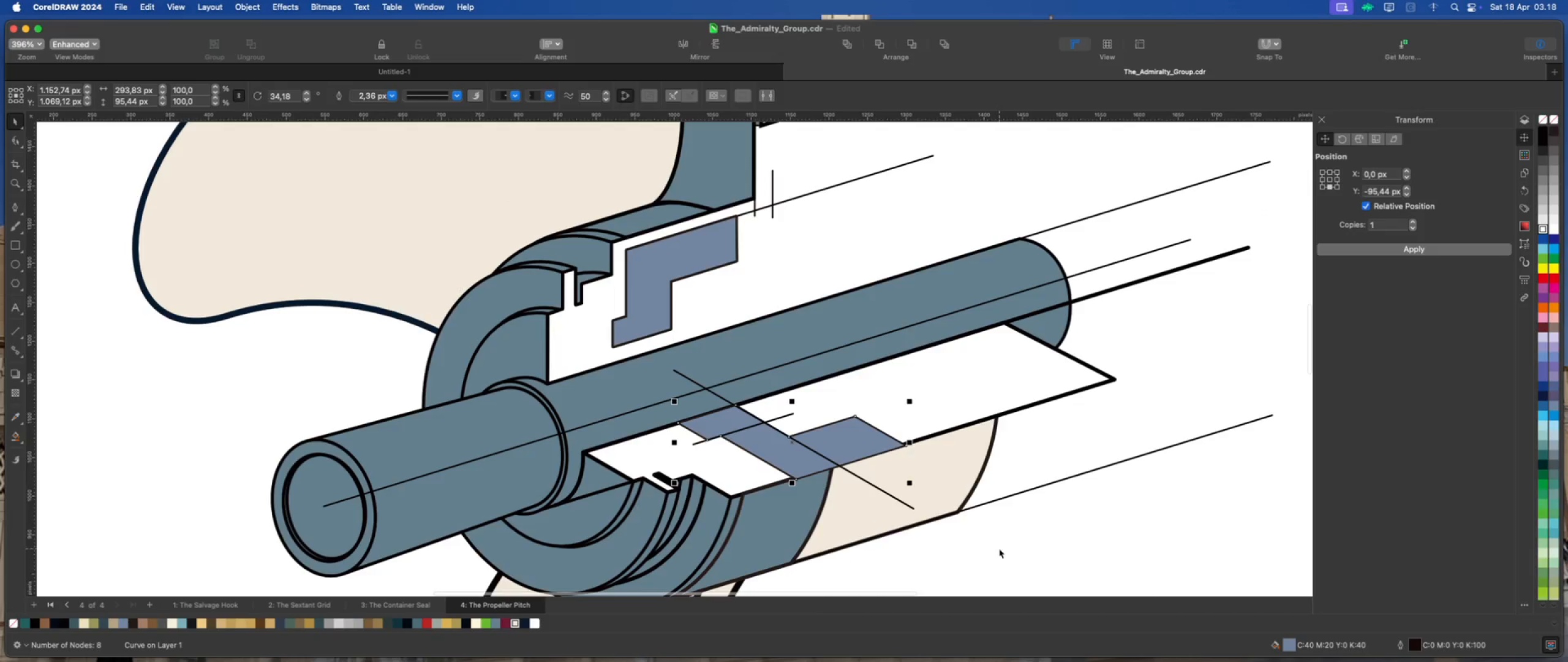 
left_click([898, 499])
 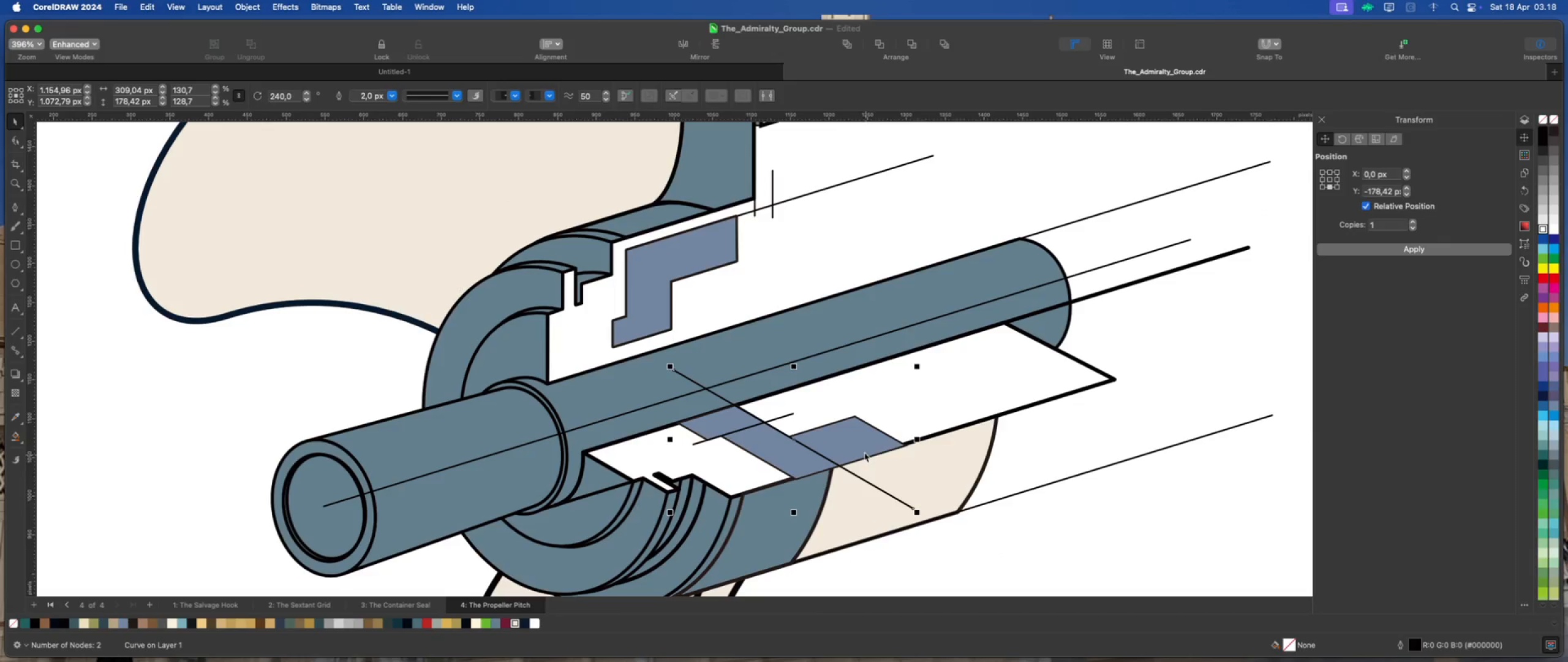 
left_click([859, 440])
 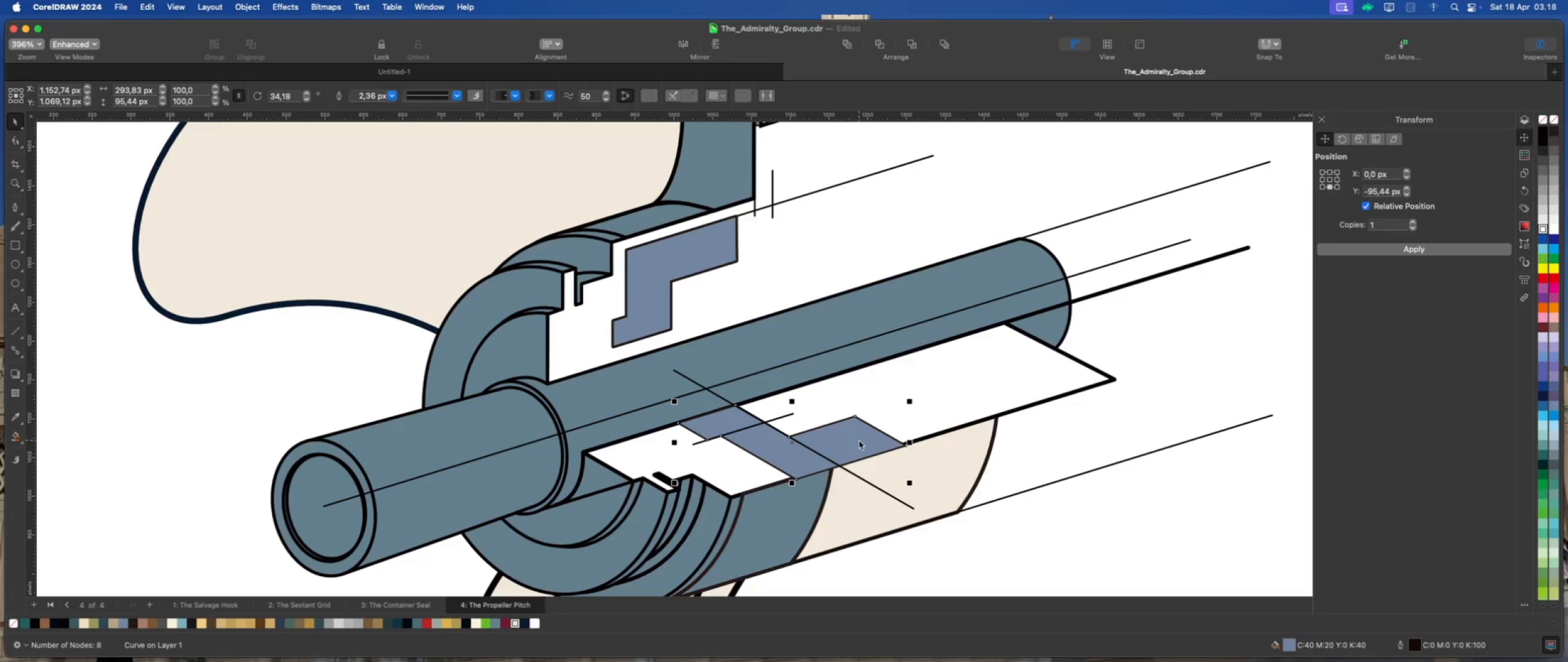 
scroll: coordinate [859, 440], scroll_direction: up, amount: 1.0
 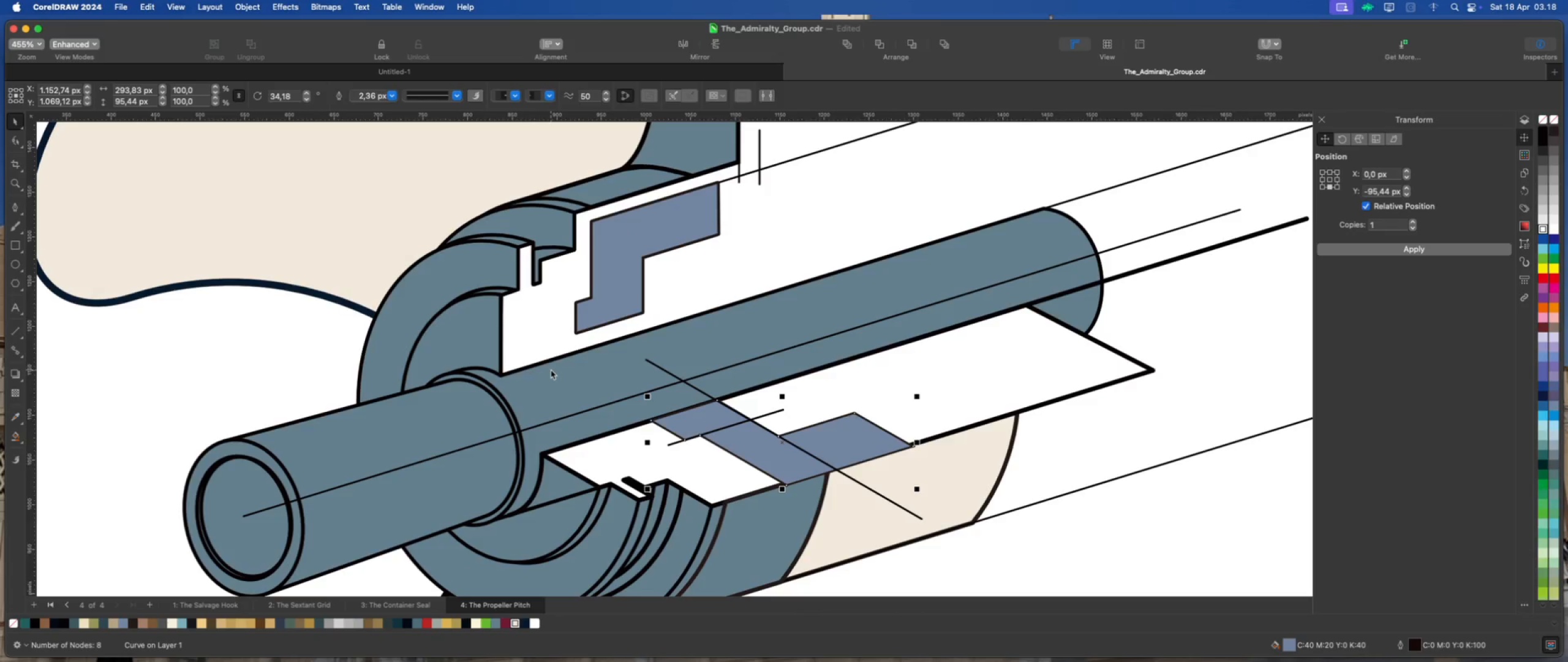 
left_click([14, 118])
 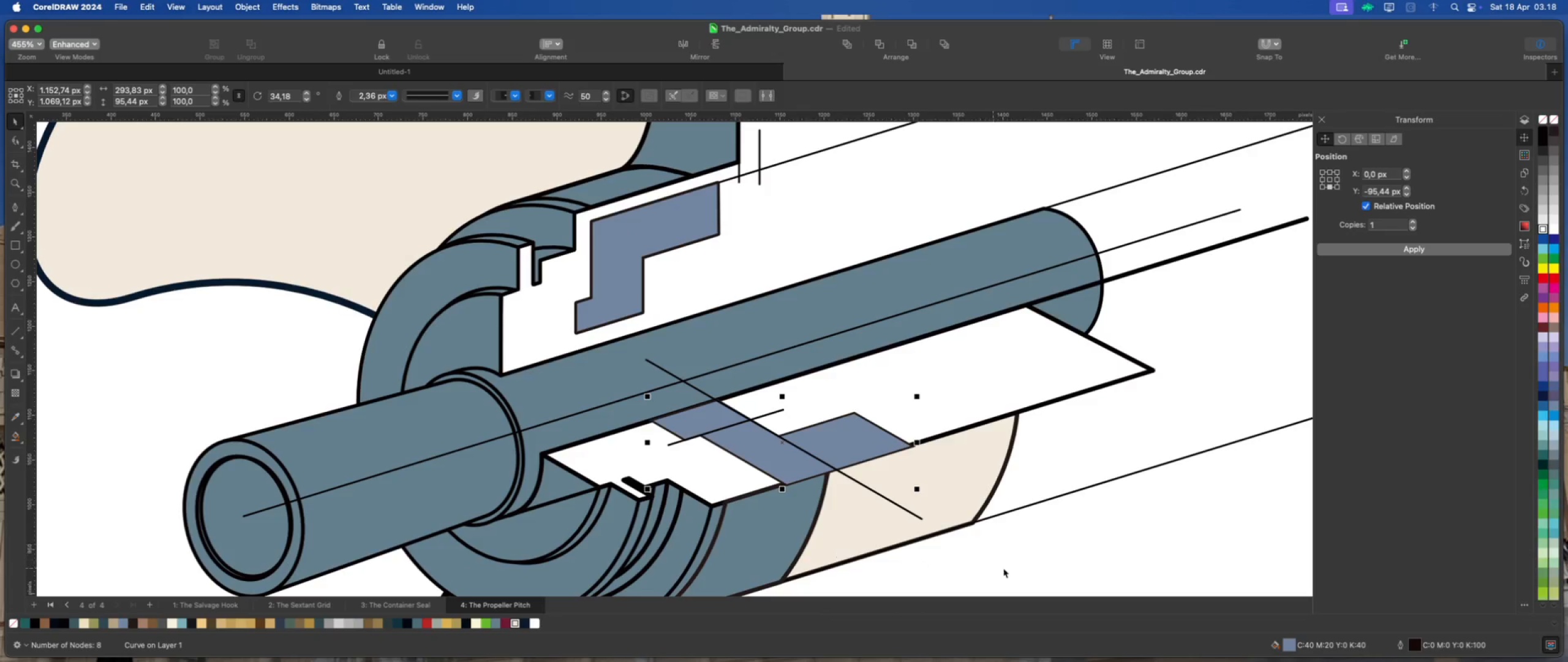 
left_click([1045, 555])
 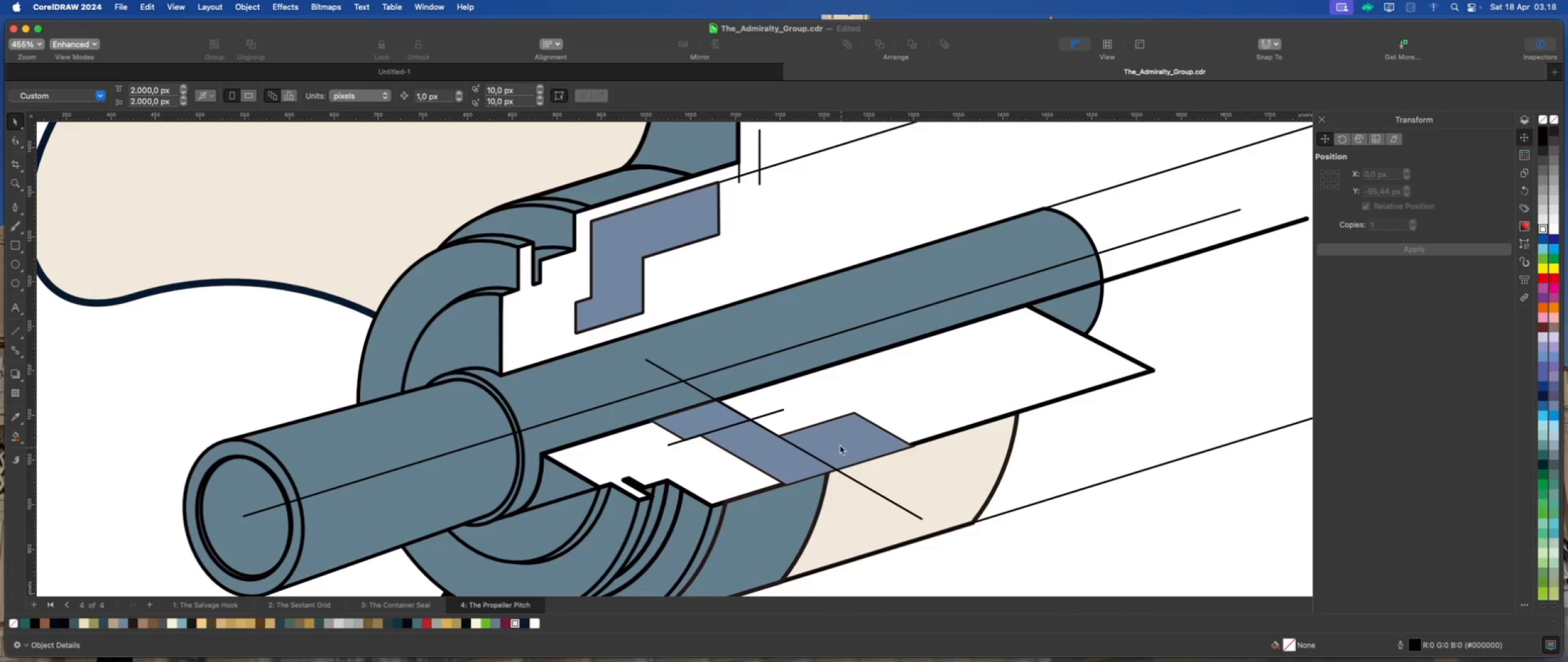 
left_click([839, 439])
 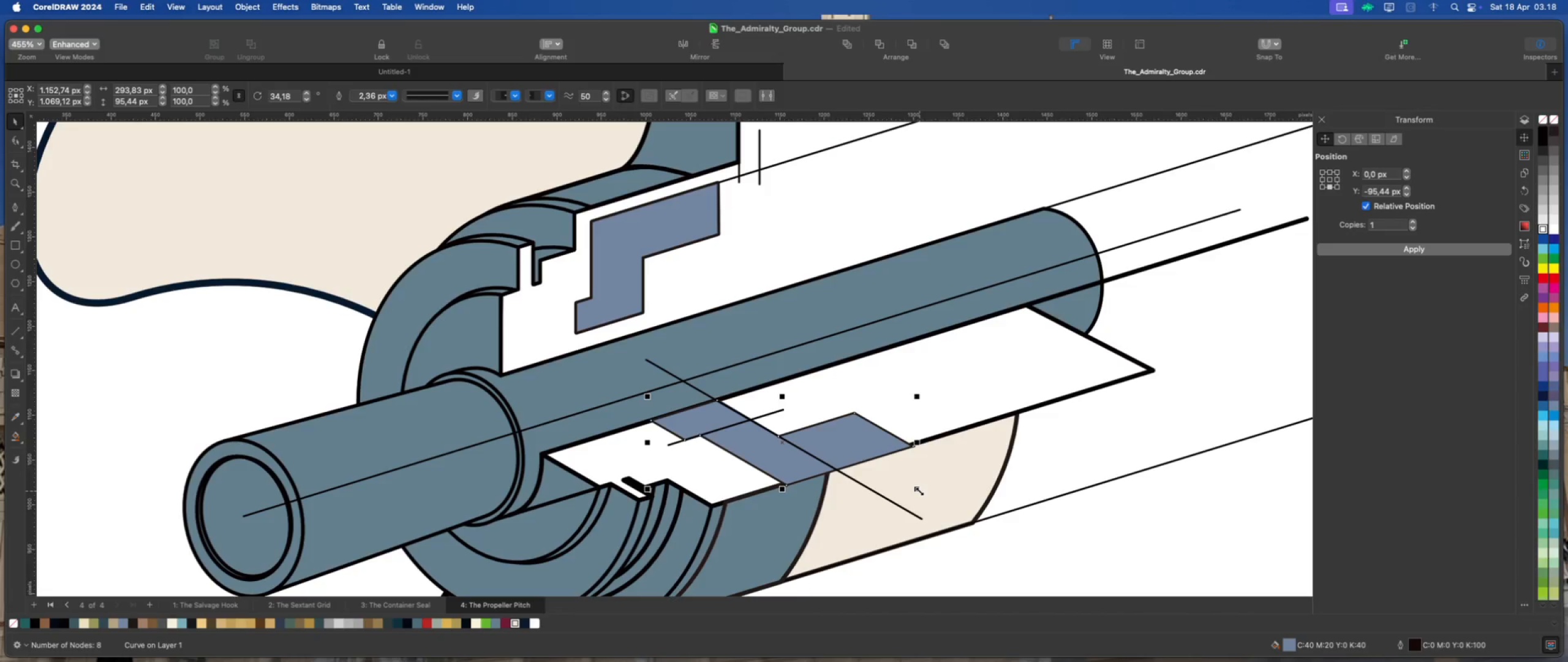 
scroll: coordinate [893, 485], scroll_direction: up, amount: 1.0
 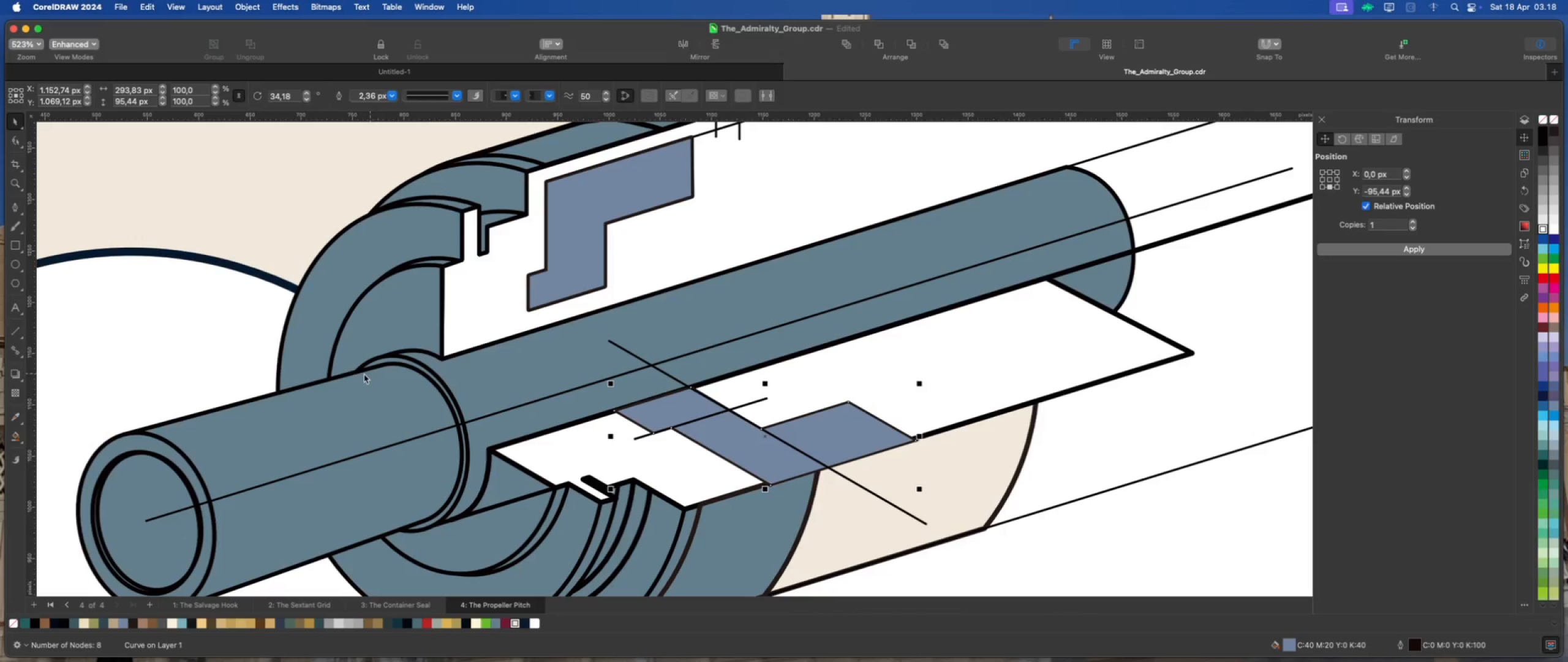 
left_click([17, 140])
 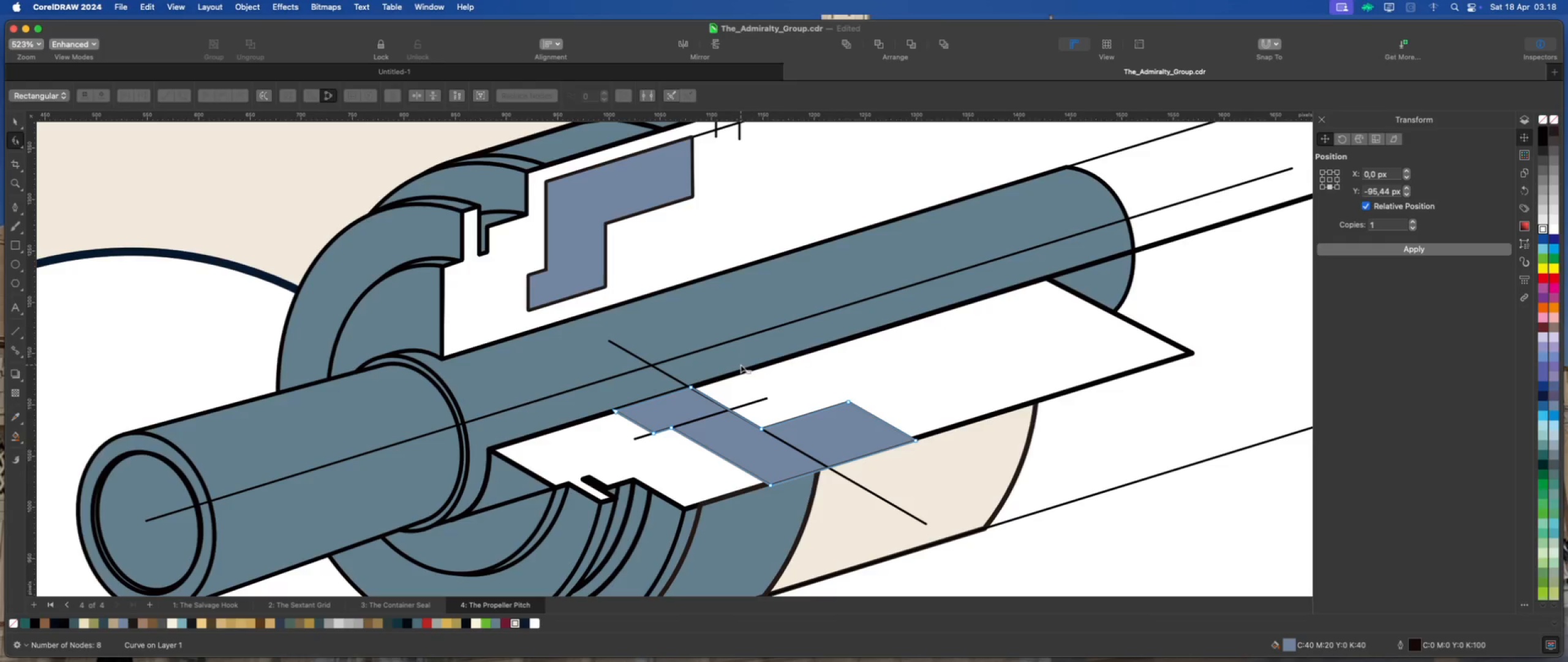 
left_click_drag(start_coordinate=[741, 365], to_coordinate=[603, 436])
 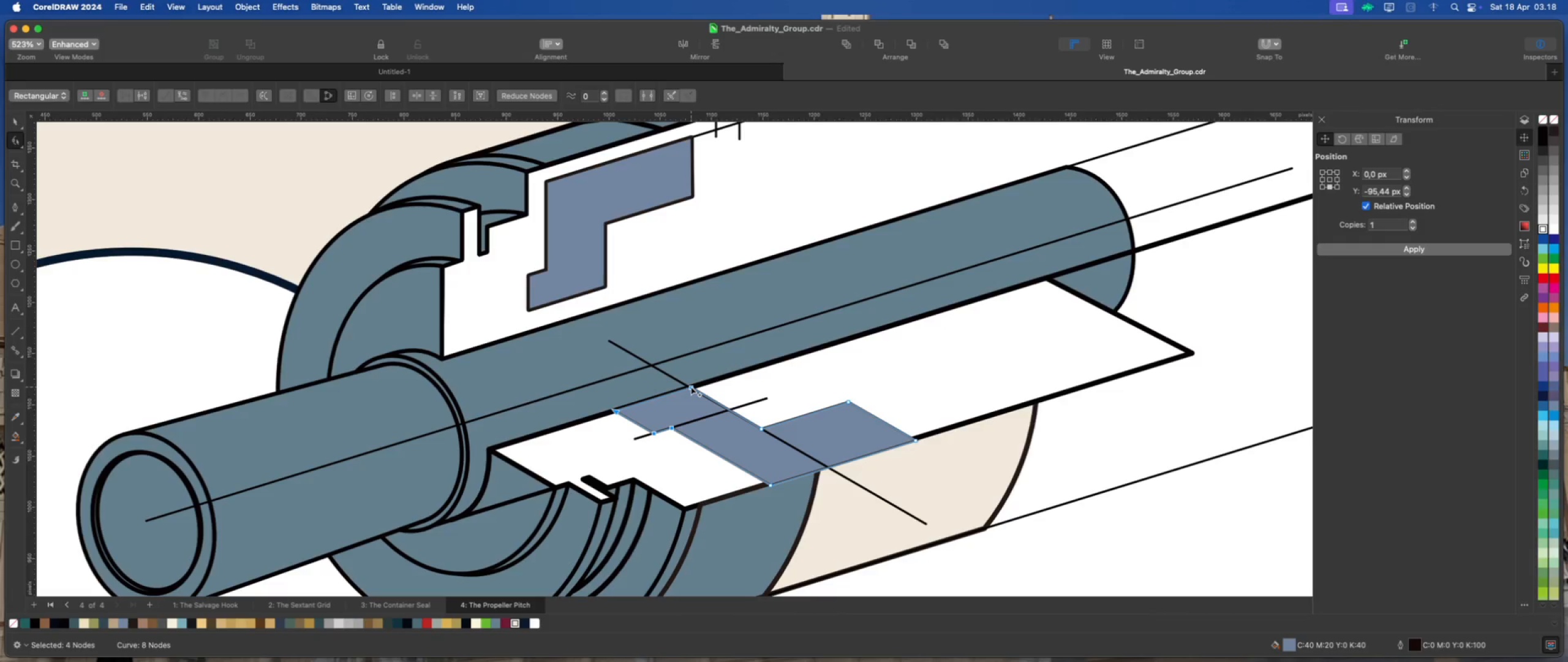 
left_click_drag(start_coordinate=[691, 387], to_coordinate=[715, 399])
 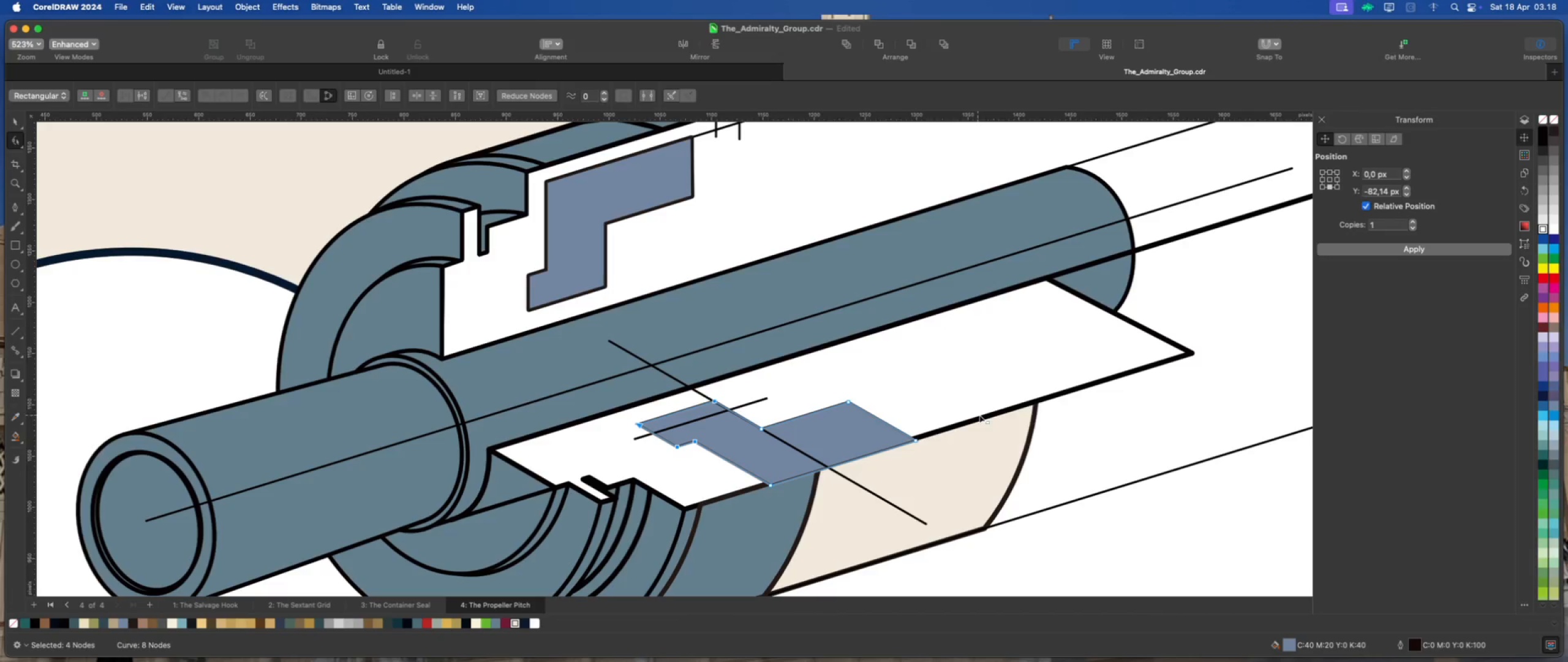 
left_click_drag(start_coordinate=[982, 416], to_coordinate=[766, 500])
 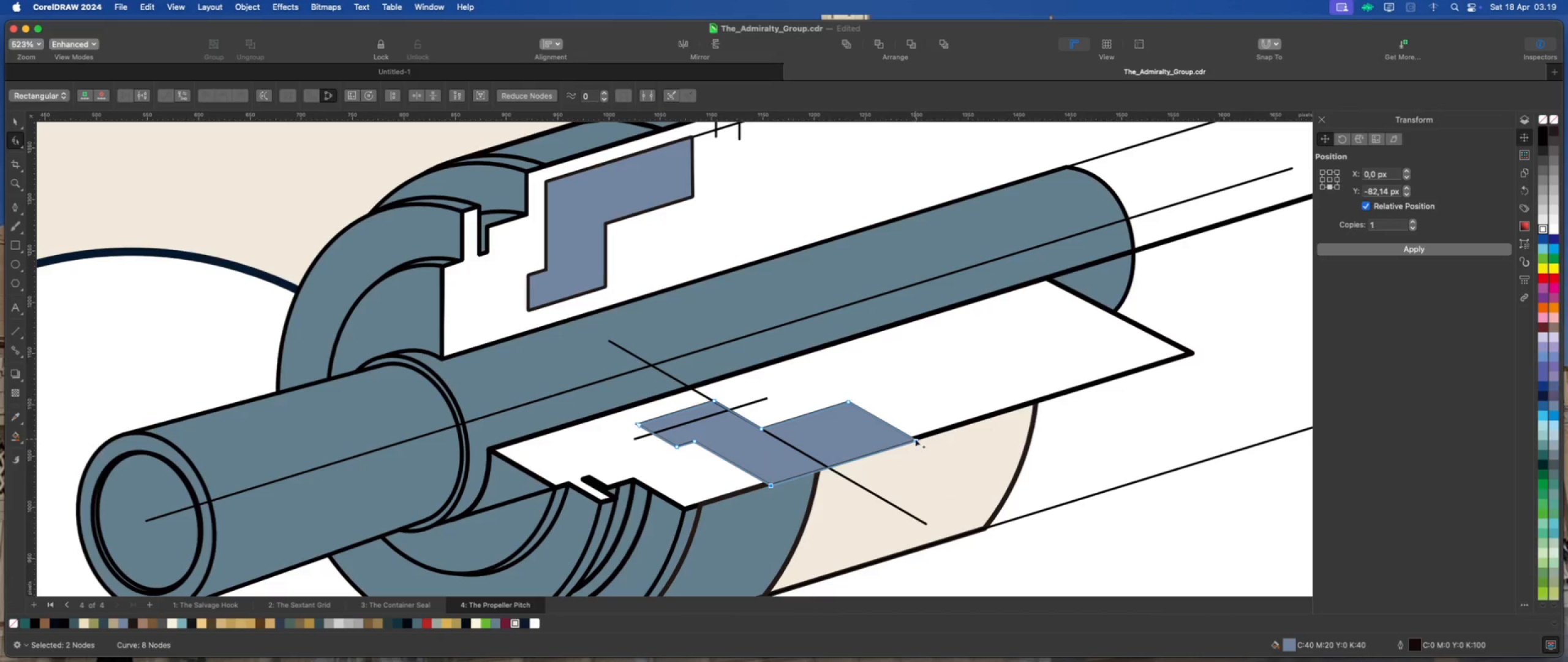 
left_click_drag(start_coordinate=[916, 438], to_coordinate=[890, 426])
 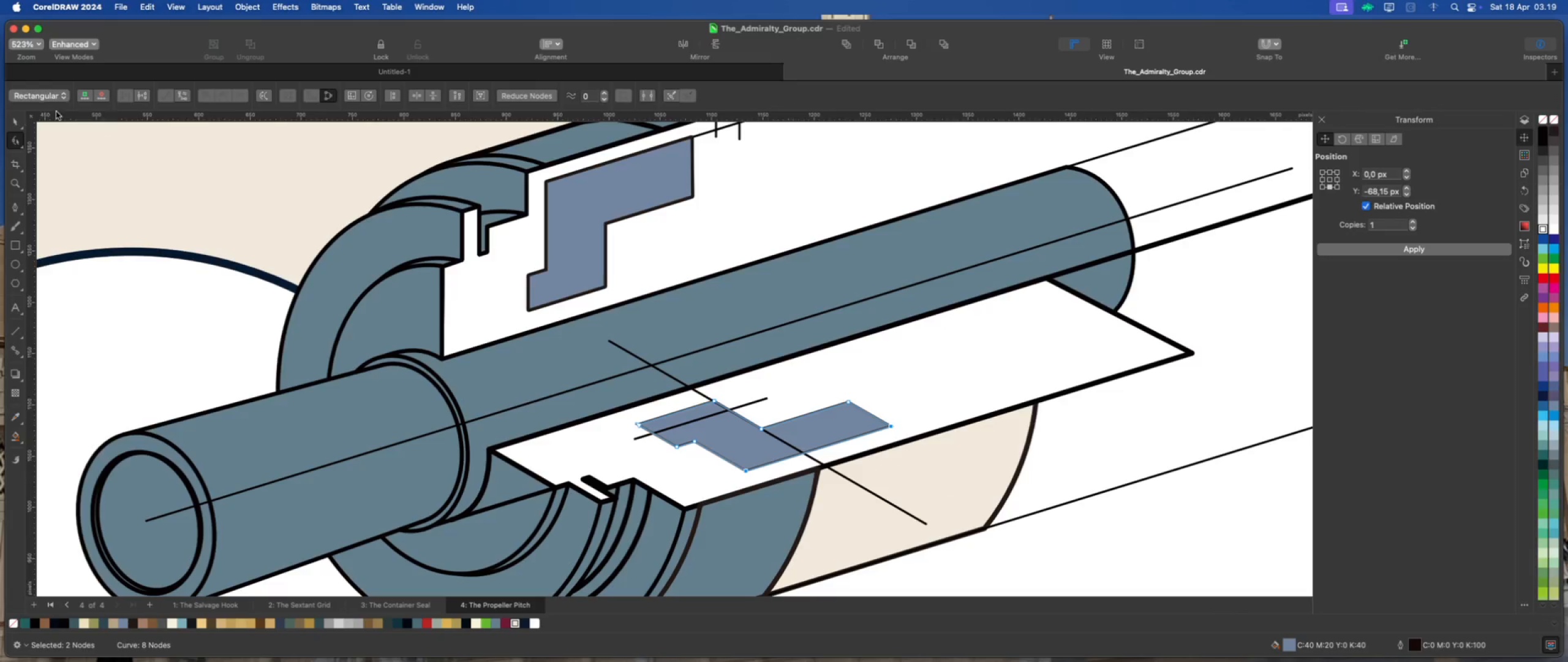 
left_click([17, 121])
 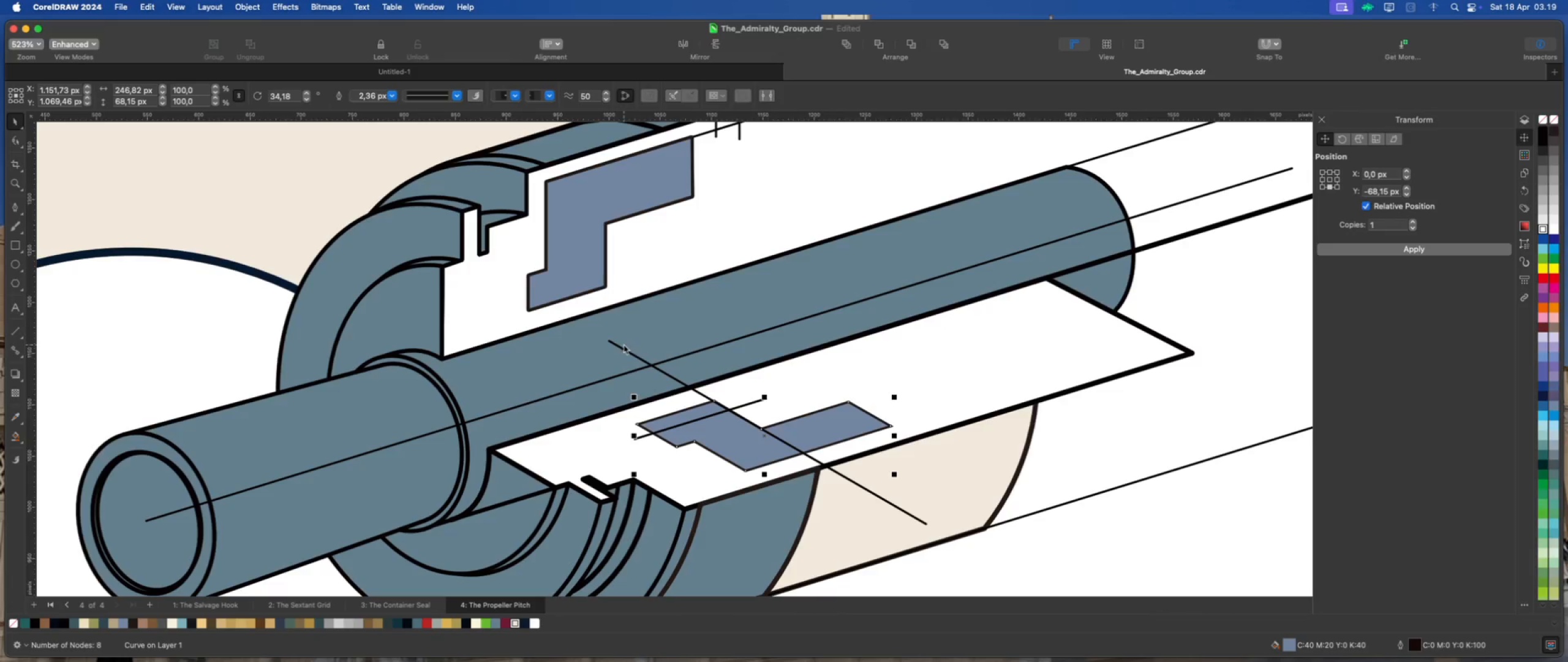 
left_click([622, 348])
 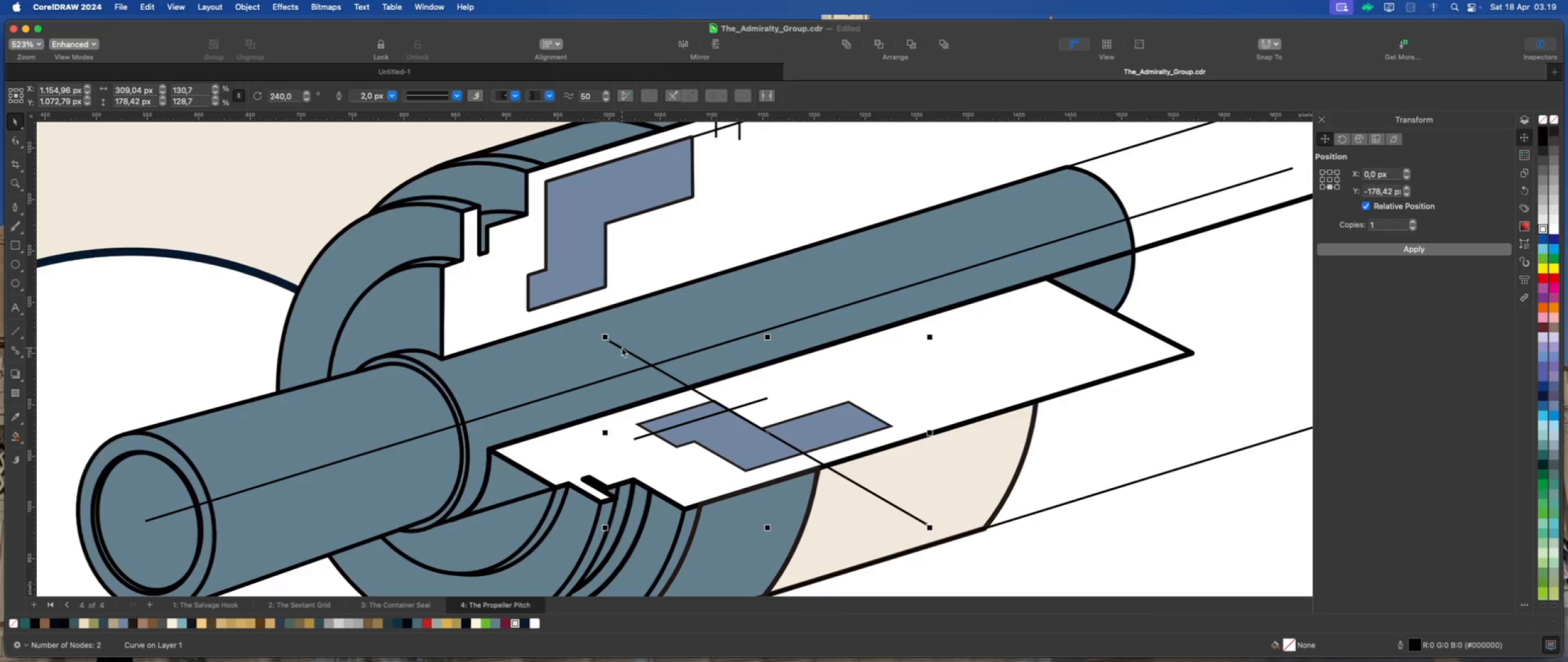 
key(Delete)
 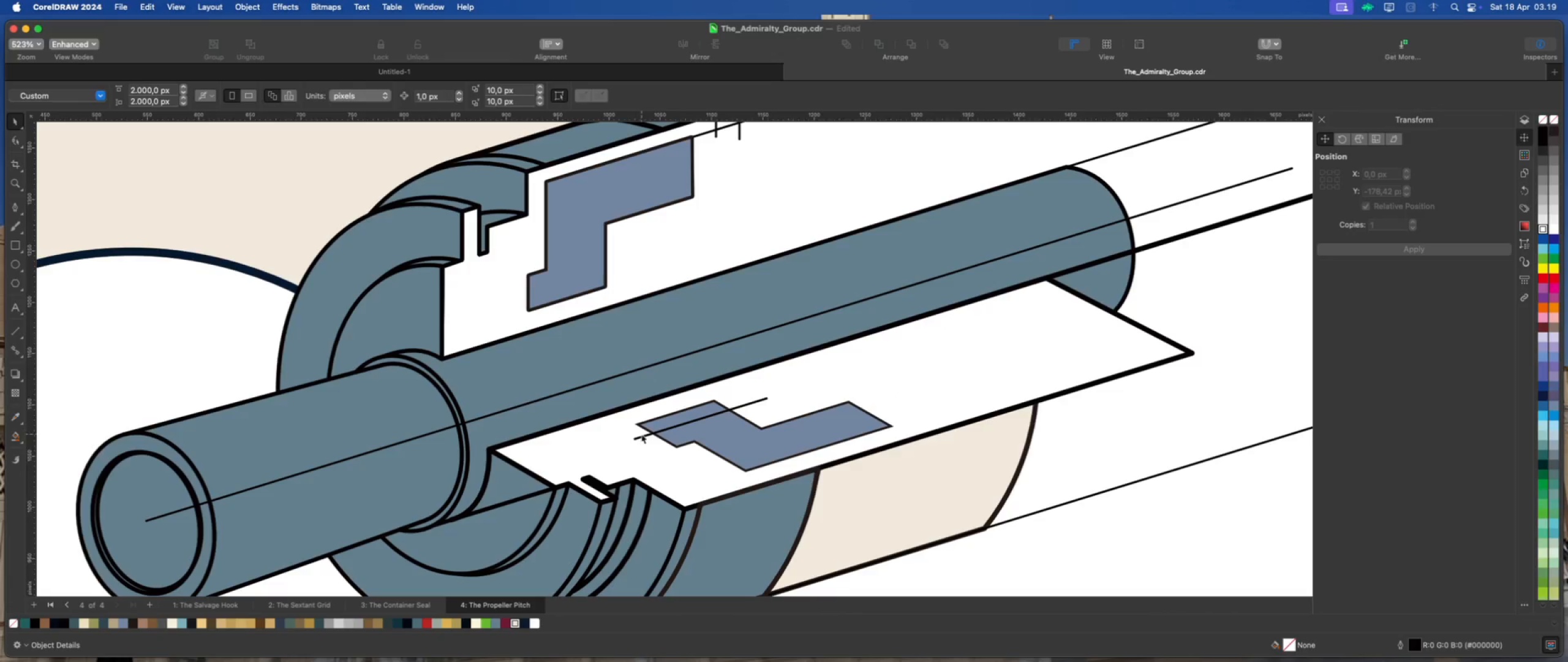 
left_click([642, 437])
 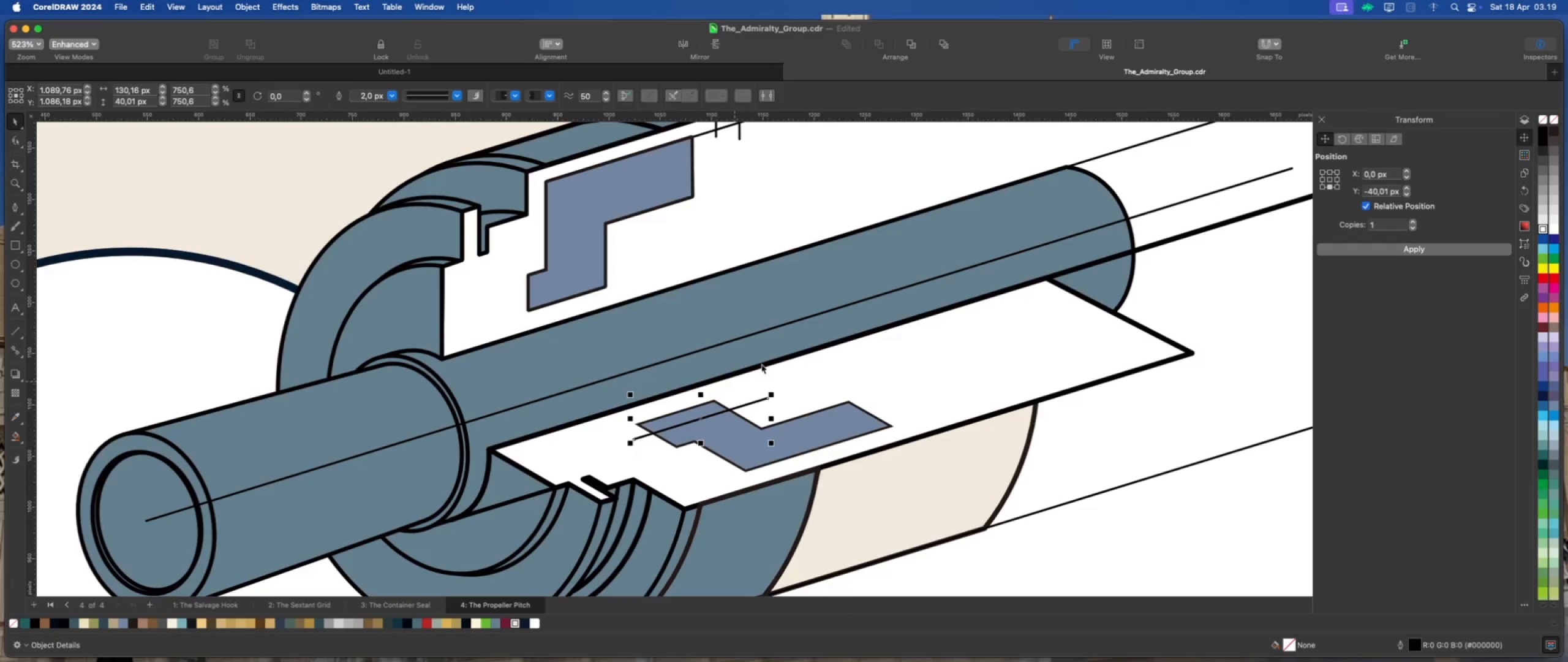 
key(Delete)
 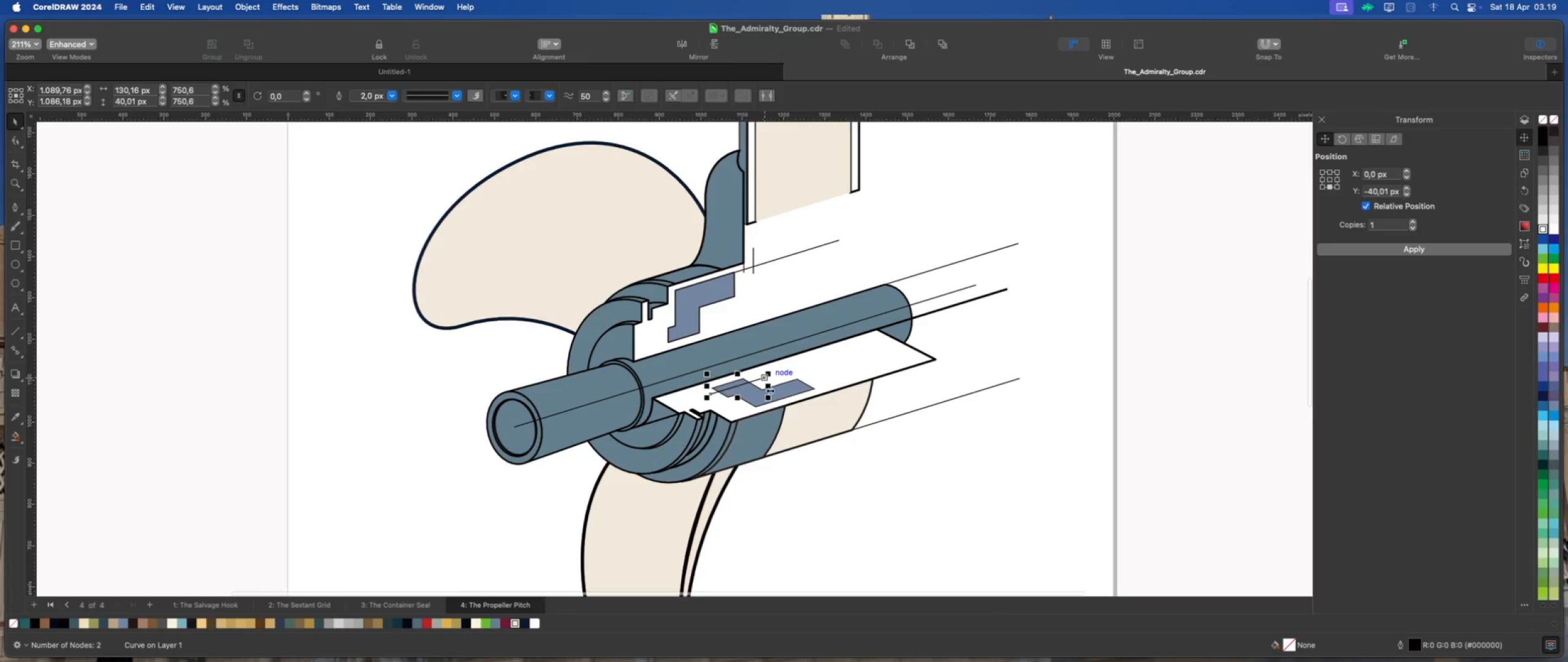 
scroll: coordinate [763, 364], scroll_direction: down, amount: 6.0
 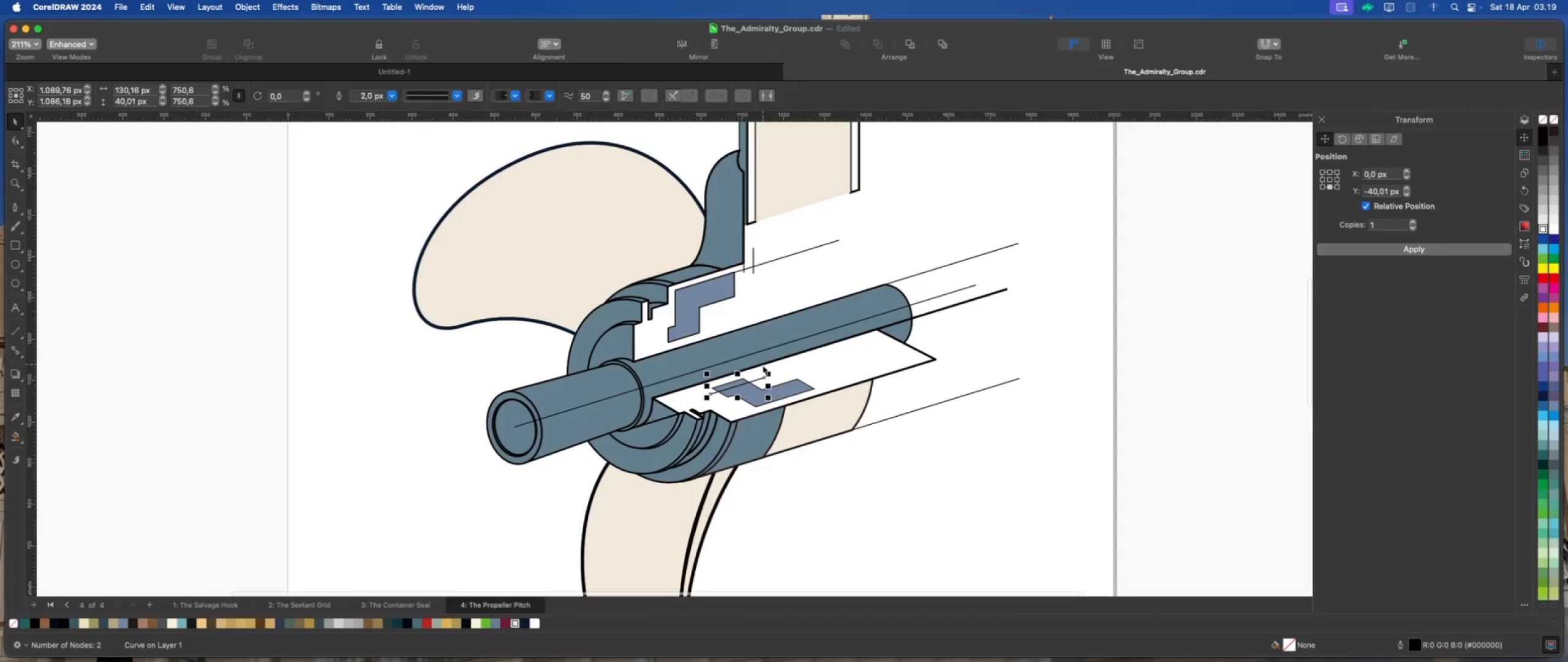 
left_click_drag(start_coordinate=[763, 395], to_coordinate=[729, 403])
 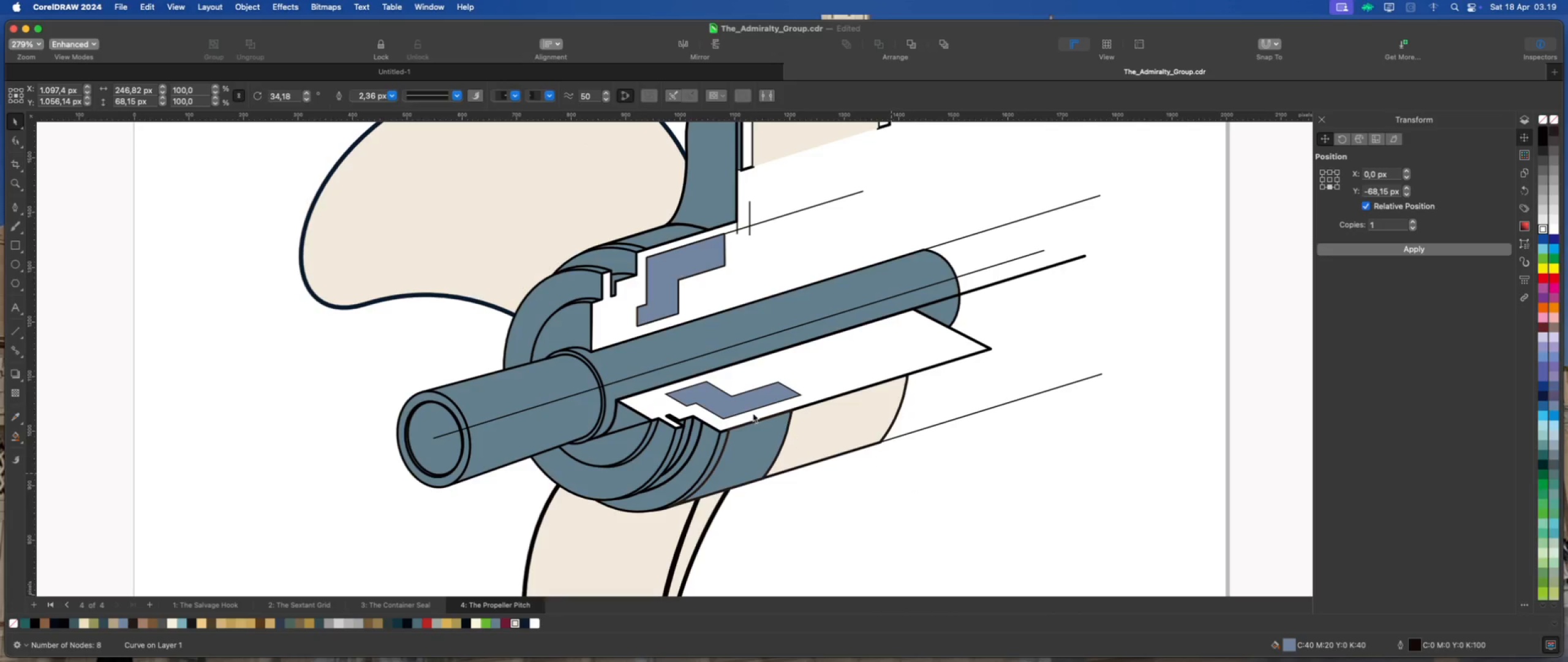 
scroll: coordinate [764, 392], scroll_direction: up, amount: 2.0
 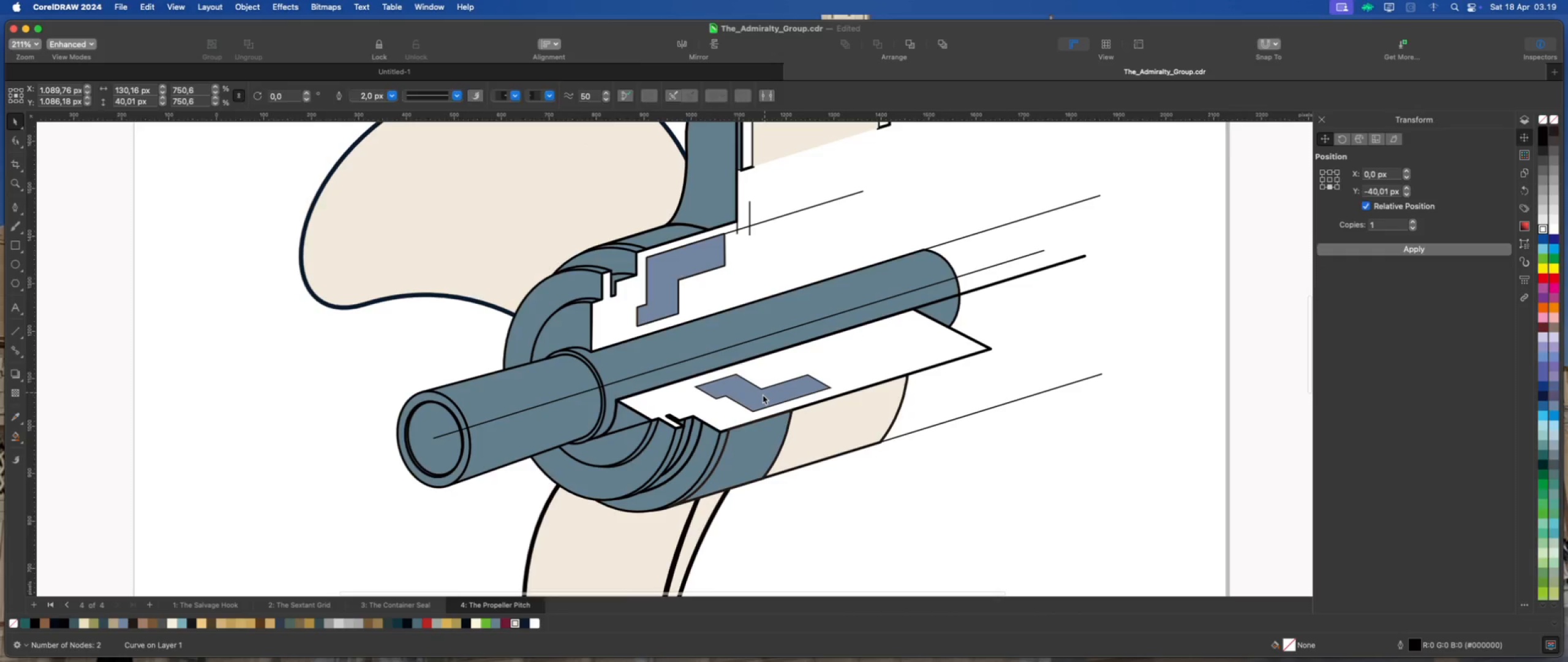 
left_click([736, 405])
 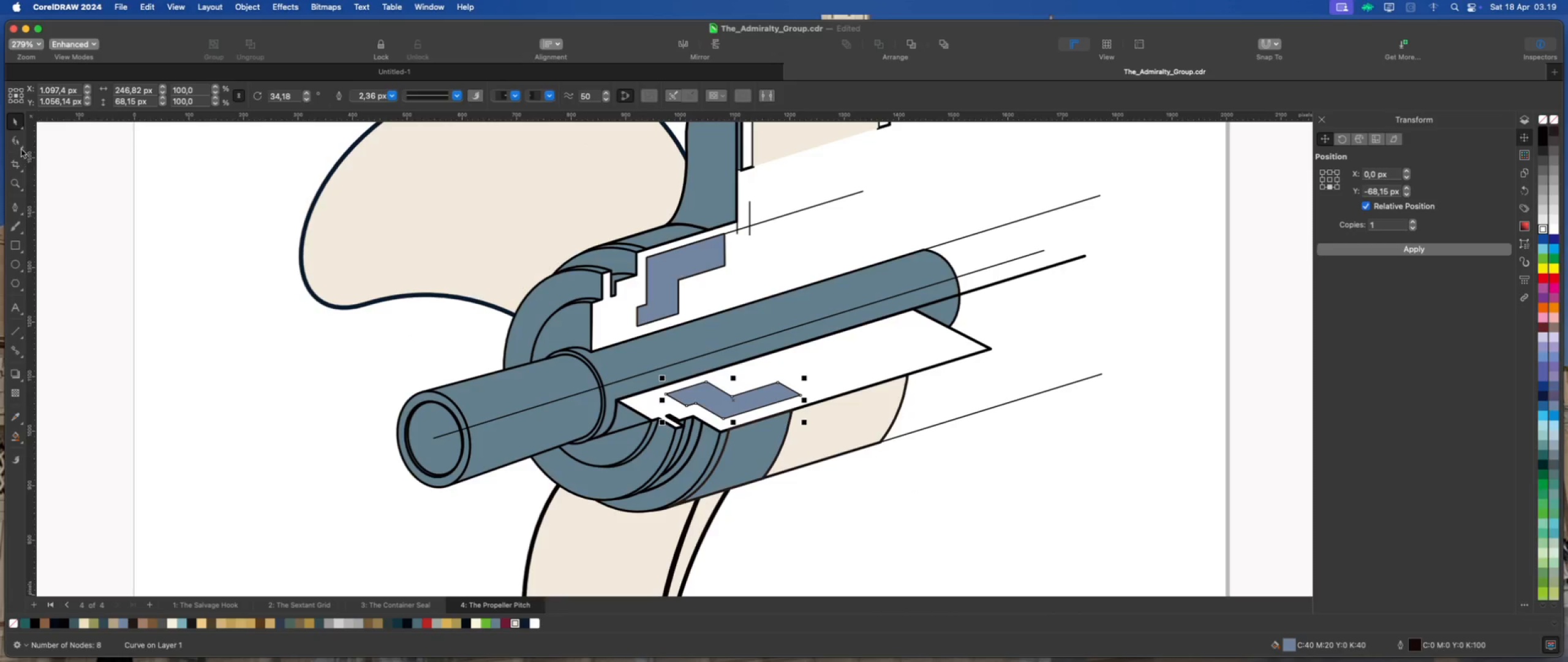 
left_click([16, 138])
 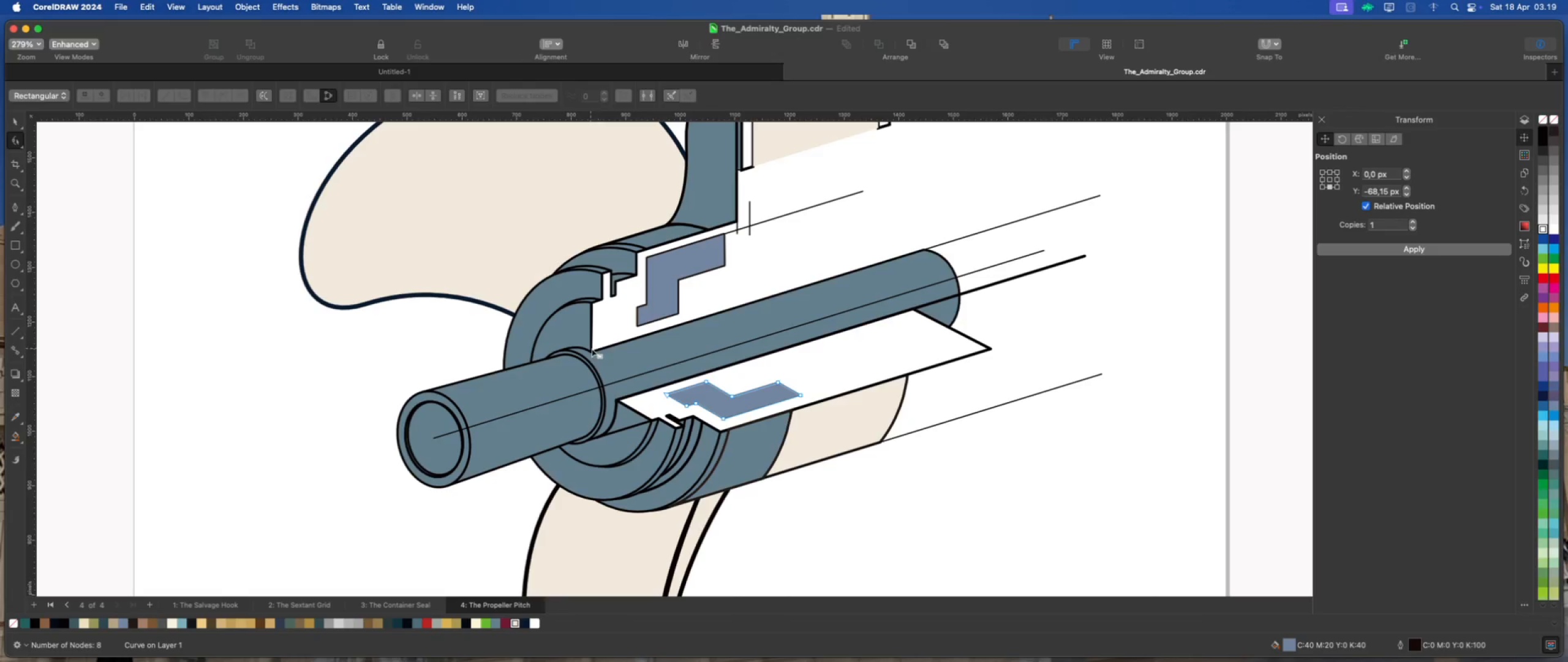 
left_click_drag(start_coordinate=[725, 406], to_coordinate=[687, 425])
 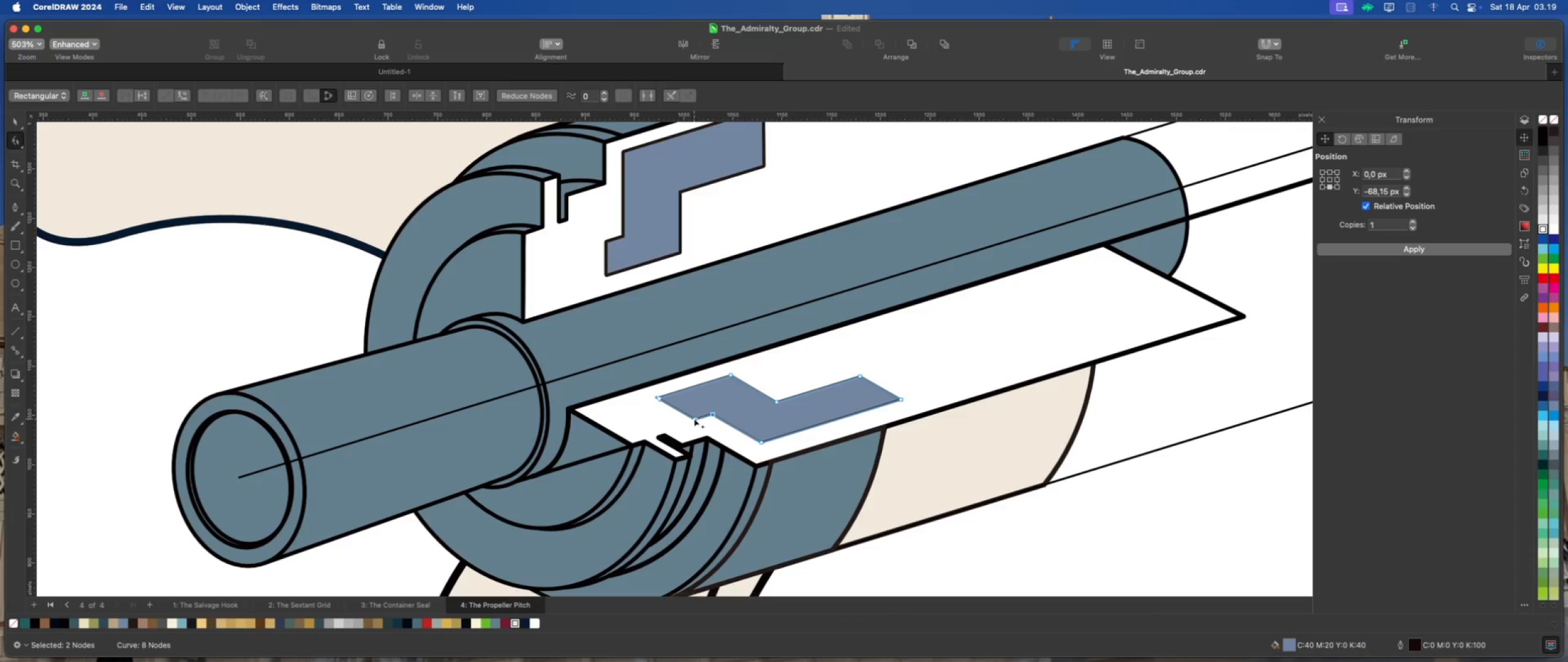 
scroll: coordinate [684, 395], scroll_direction: up, amount: 4.0
 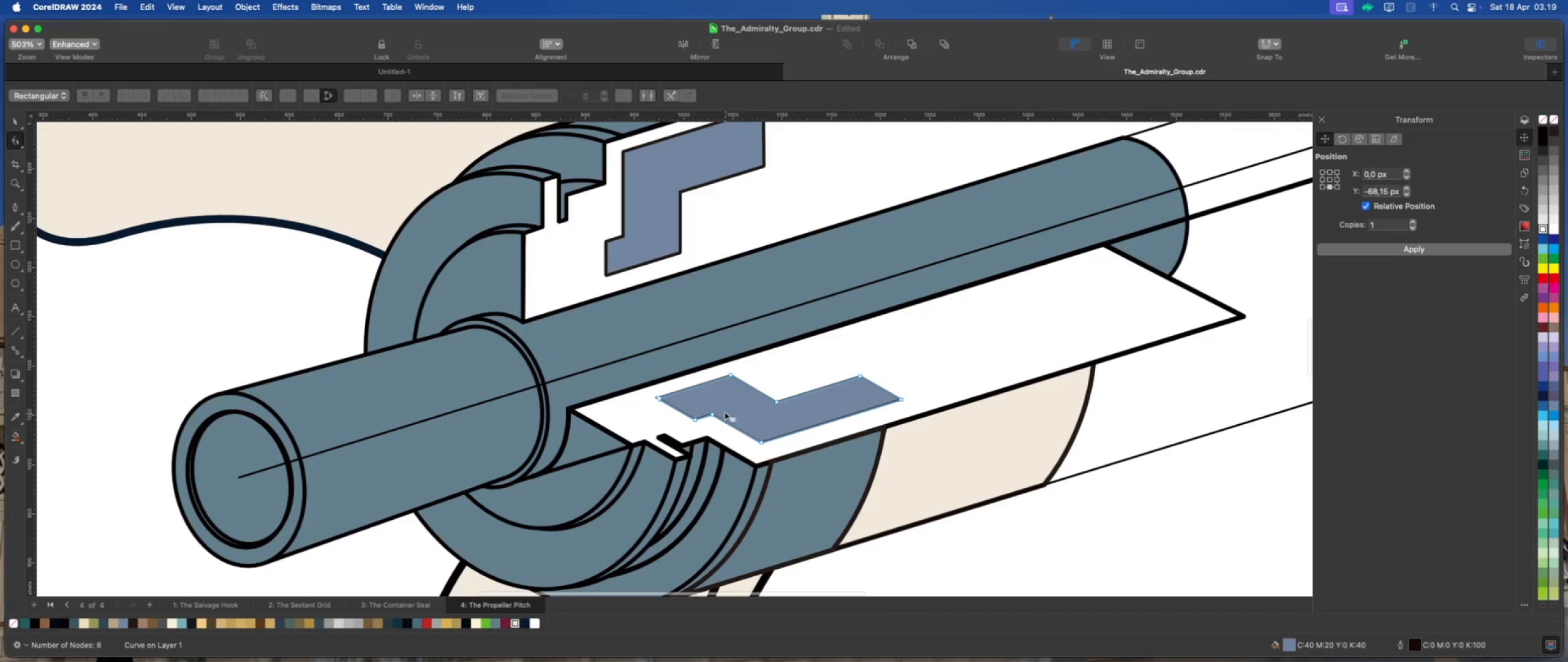 
left_click_drag(start_coordinate=[694, 419], to_coordinate=[681, 413])
 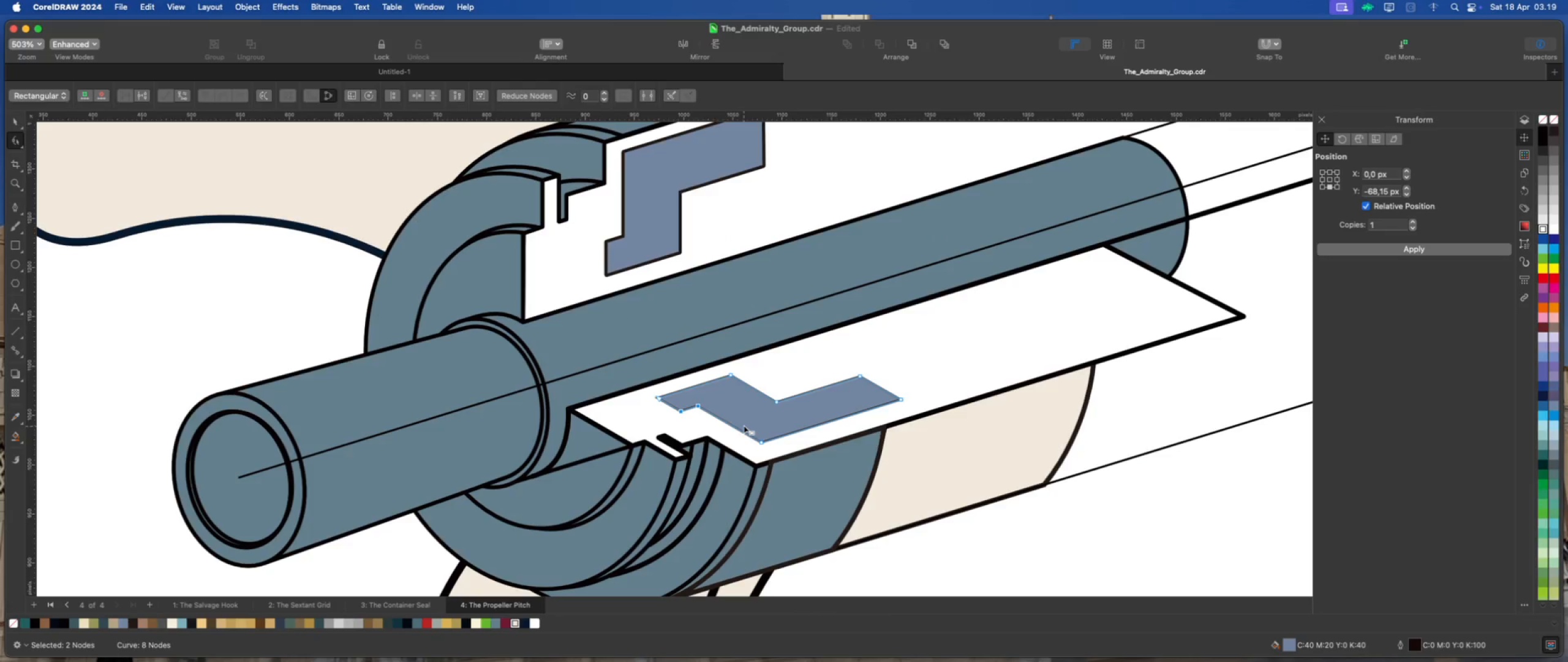 
scroll: coordinate [693, 422], scroll_direction: down, amount: 1.0
 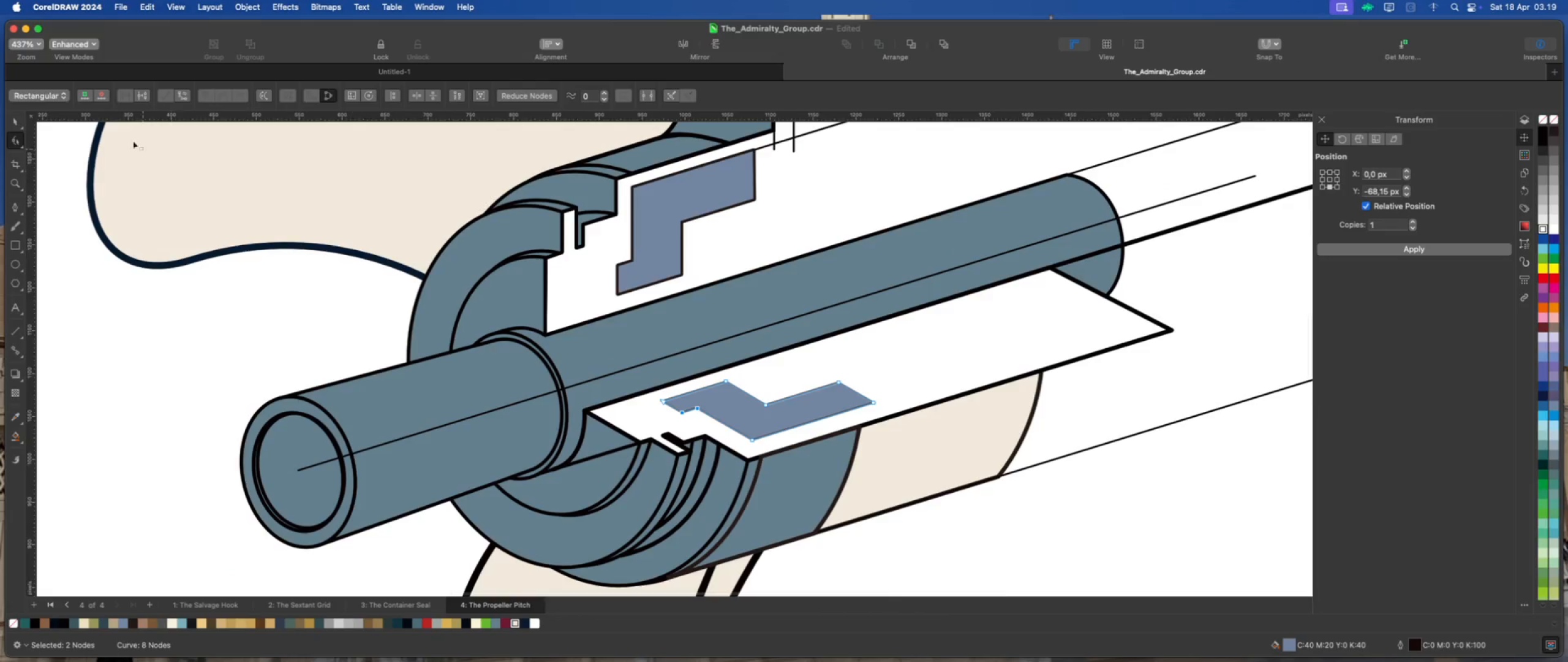 
left_click([16, 124])
 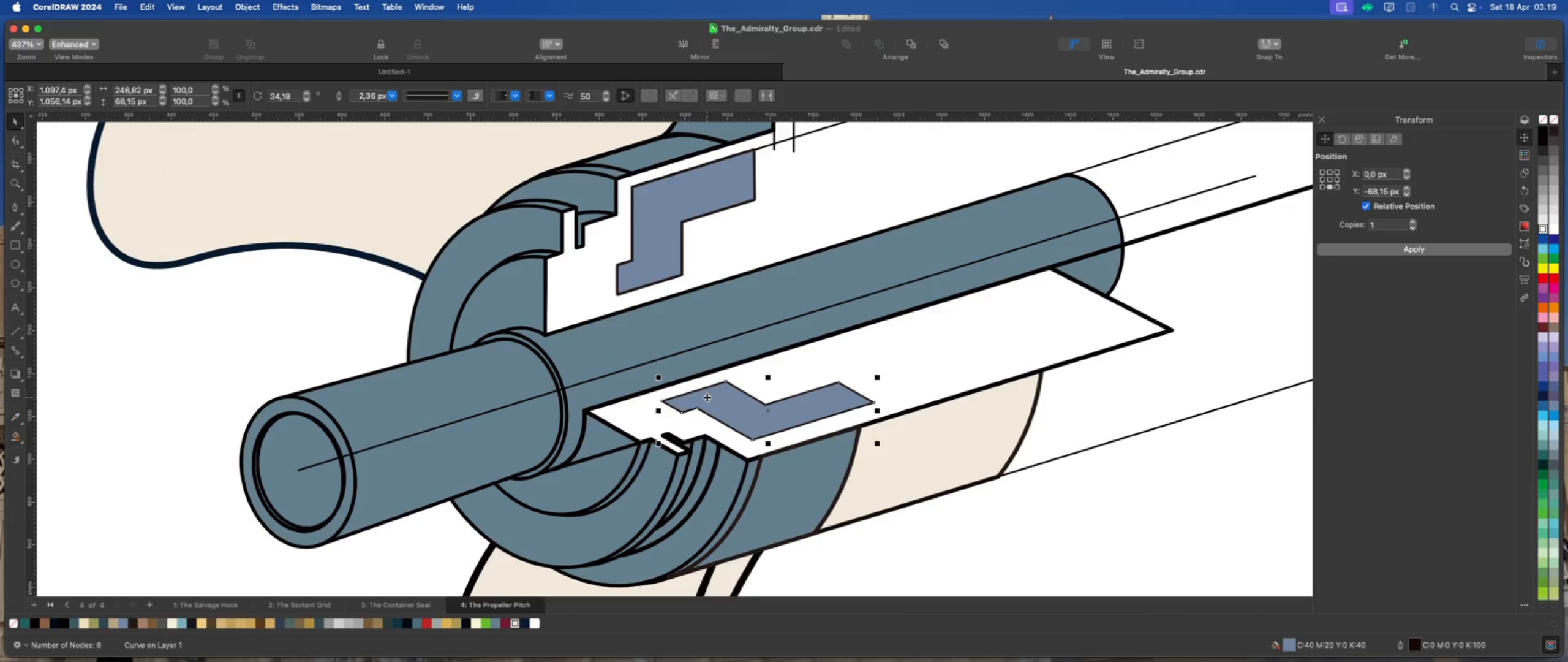 
left_click_drag(start_coordinate=[707, 397], to_coordinate=[692, 398])
 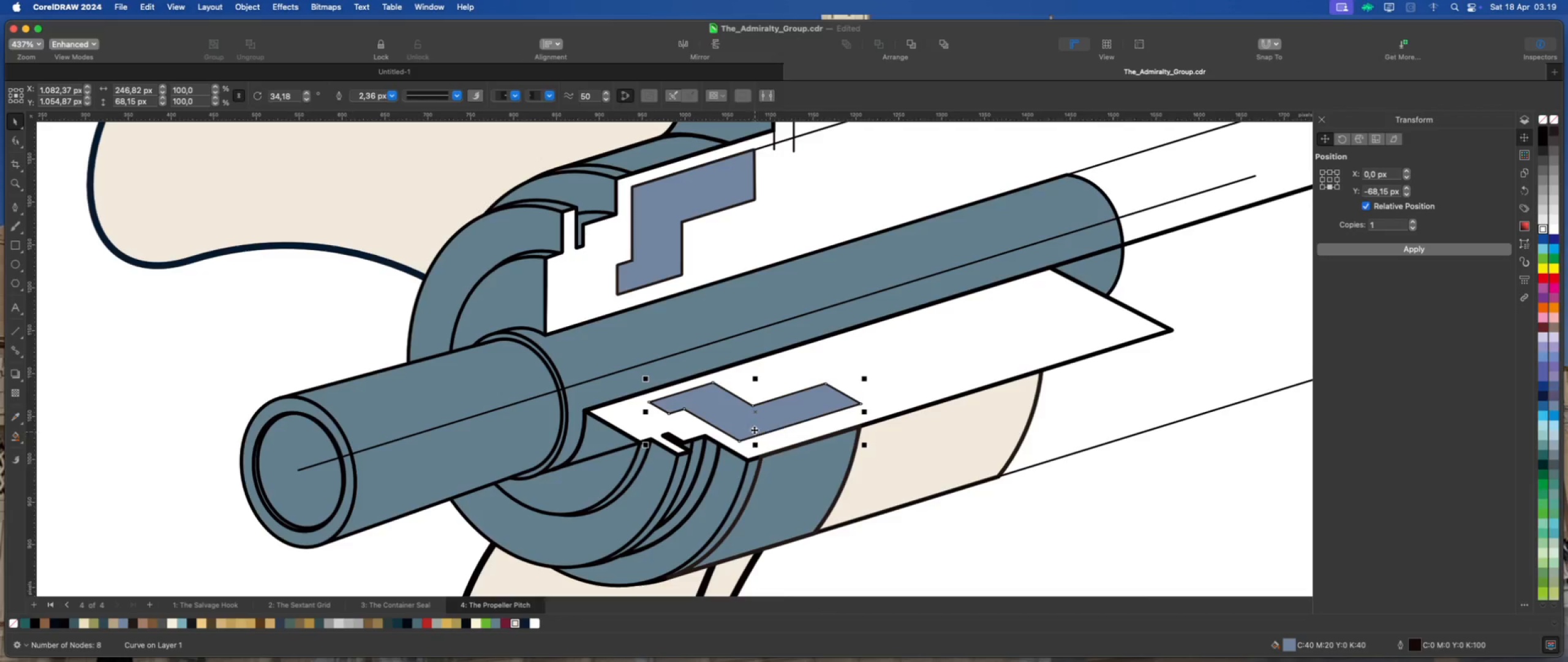 
left_click_drag(start_coordinate=[741, 425], to_coordinate=[747, 427])
 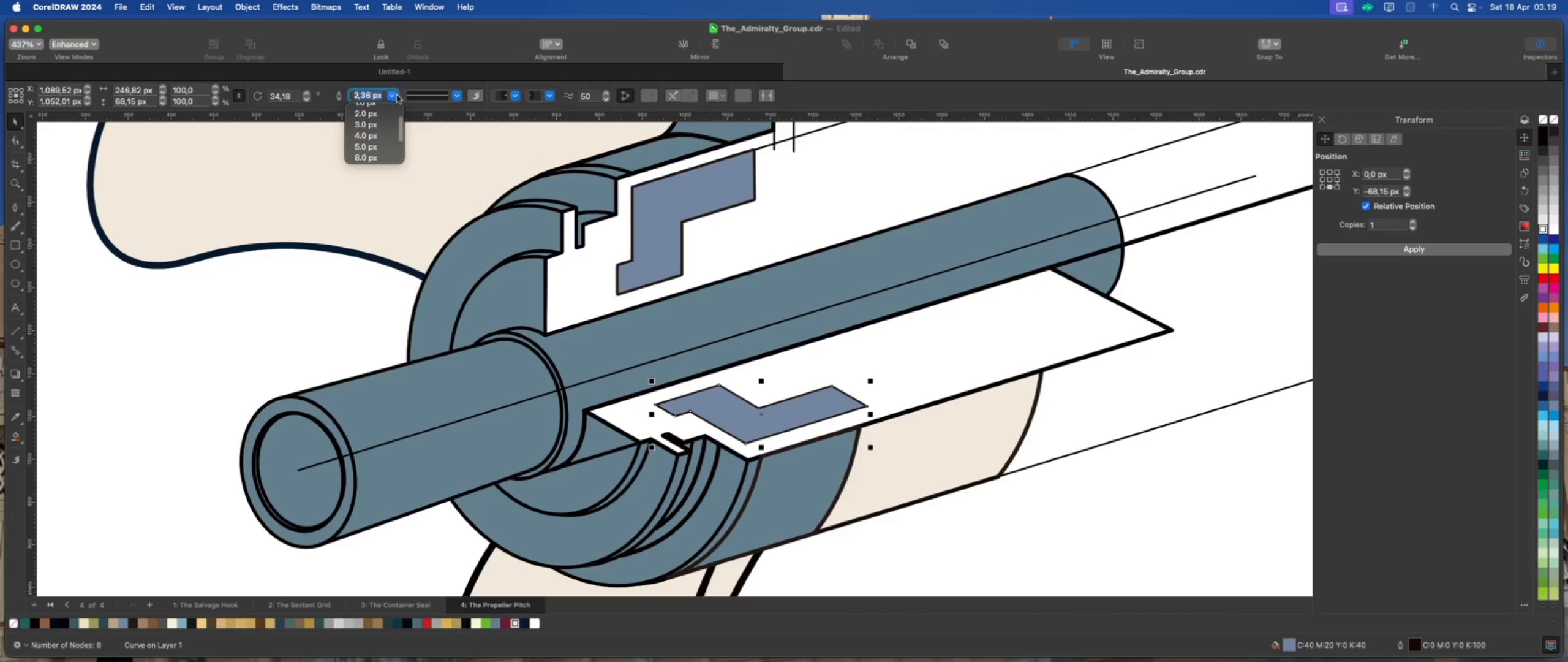 
left_click([371, 146])
 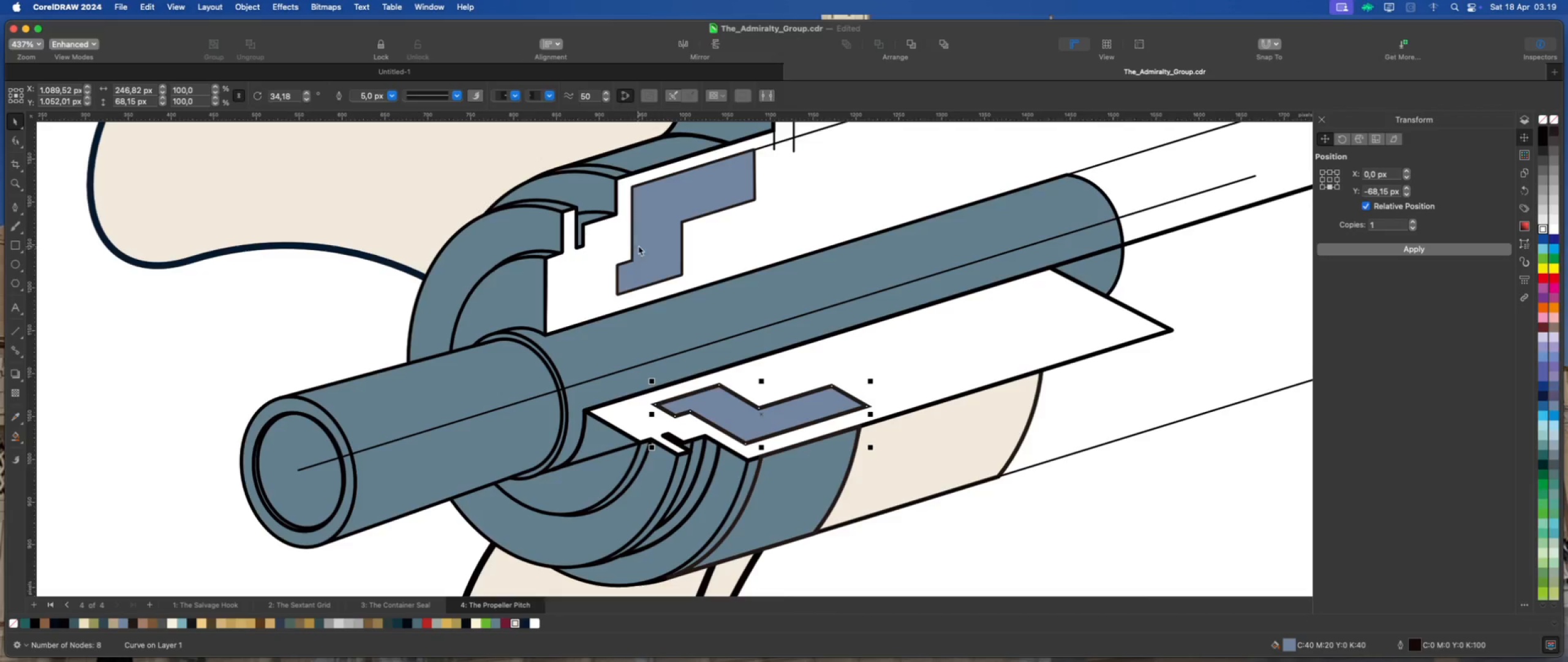 
left_click([650, 242])
 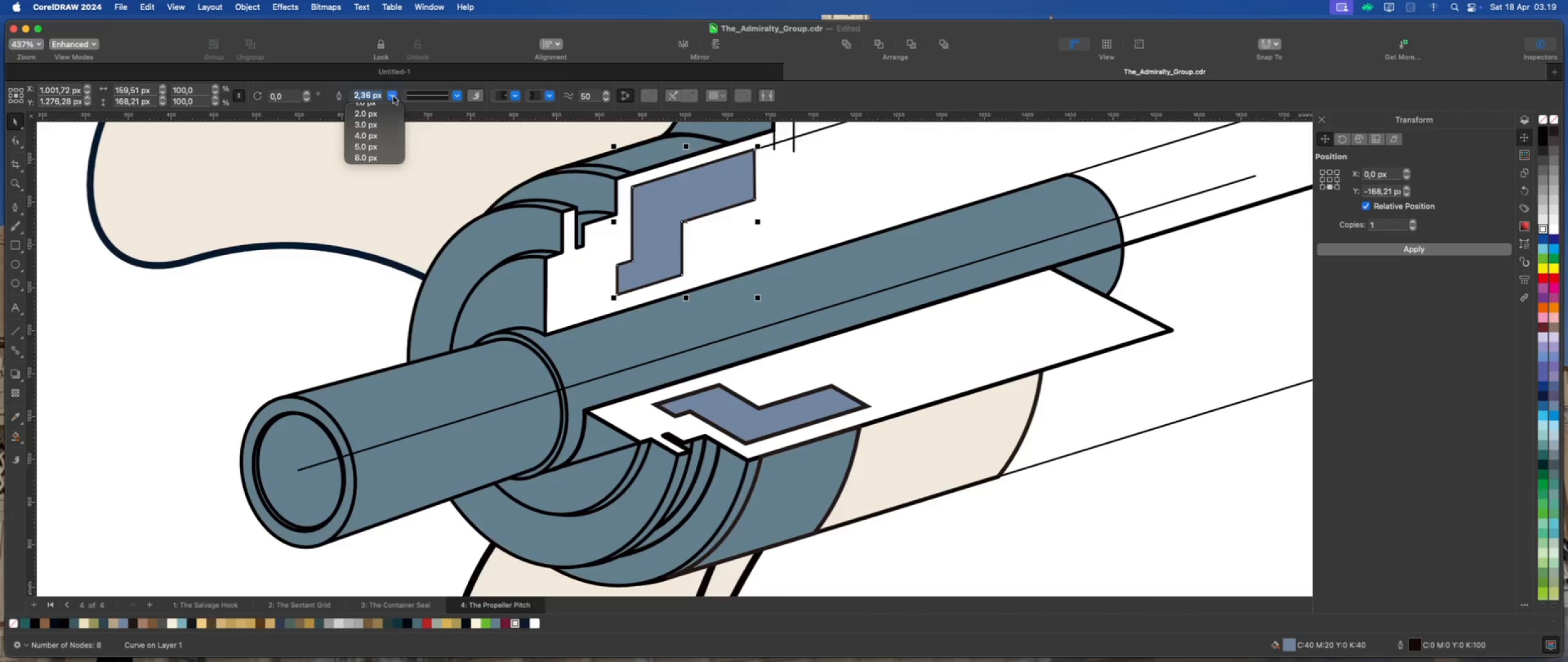 
left_click([374, 148])
 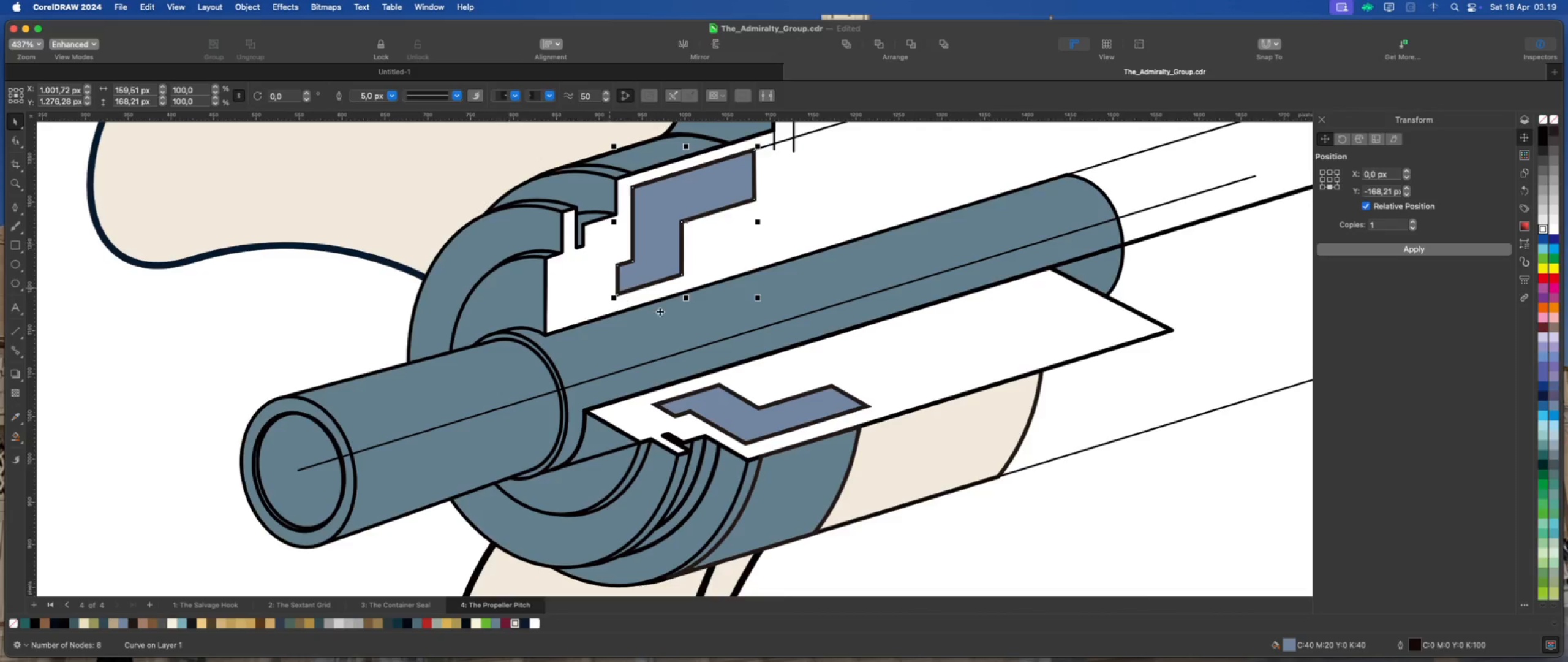 
scroll: coordinate [712, 365], scroll_direction: down, amount: 5.0
 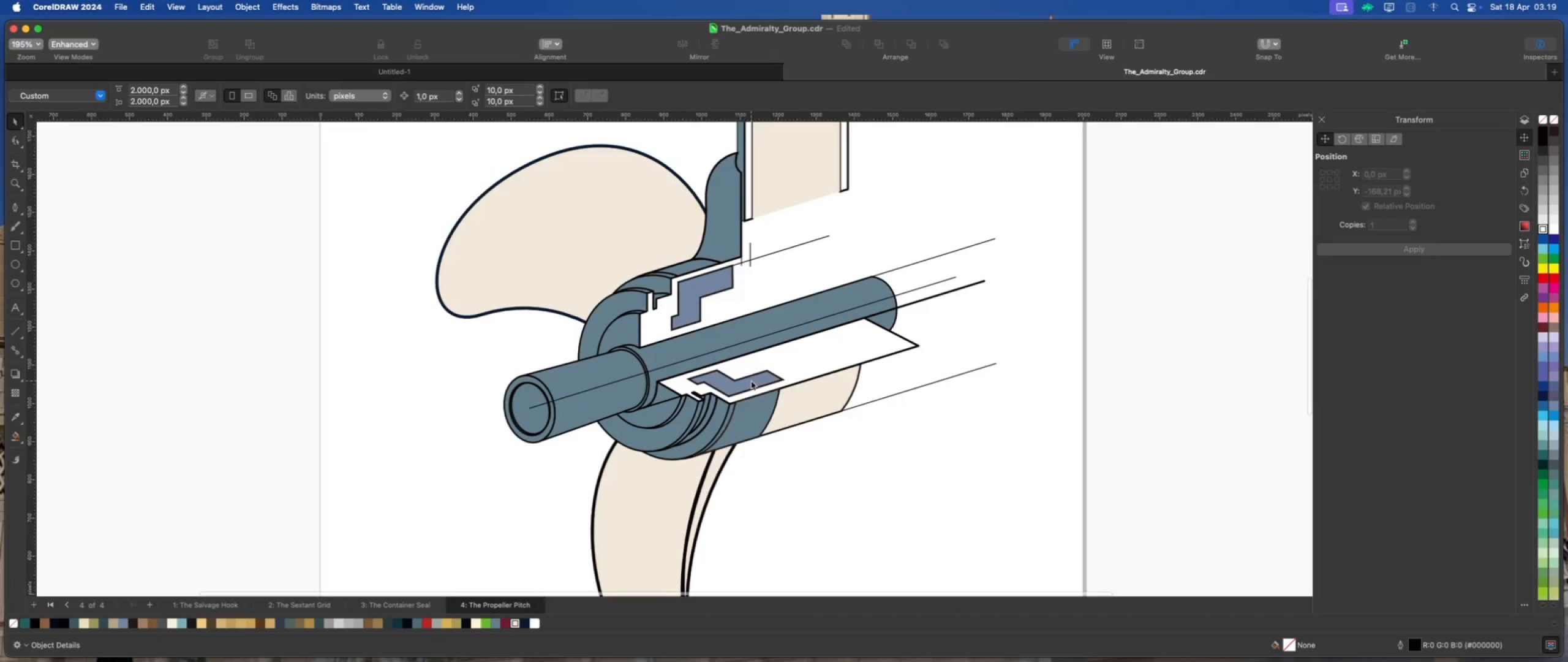 
scroll: coordinate [751, 381], scroll_direction: up, amount: 1.0
 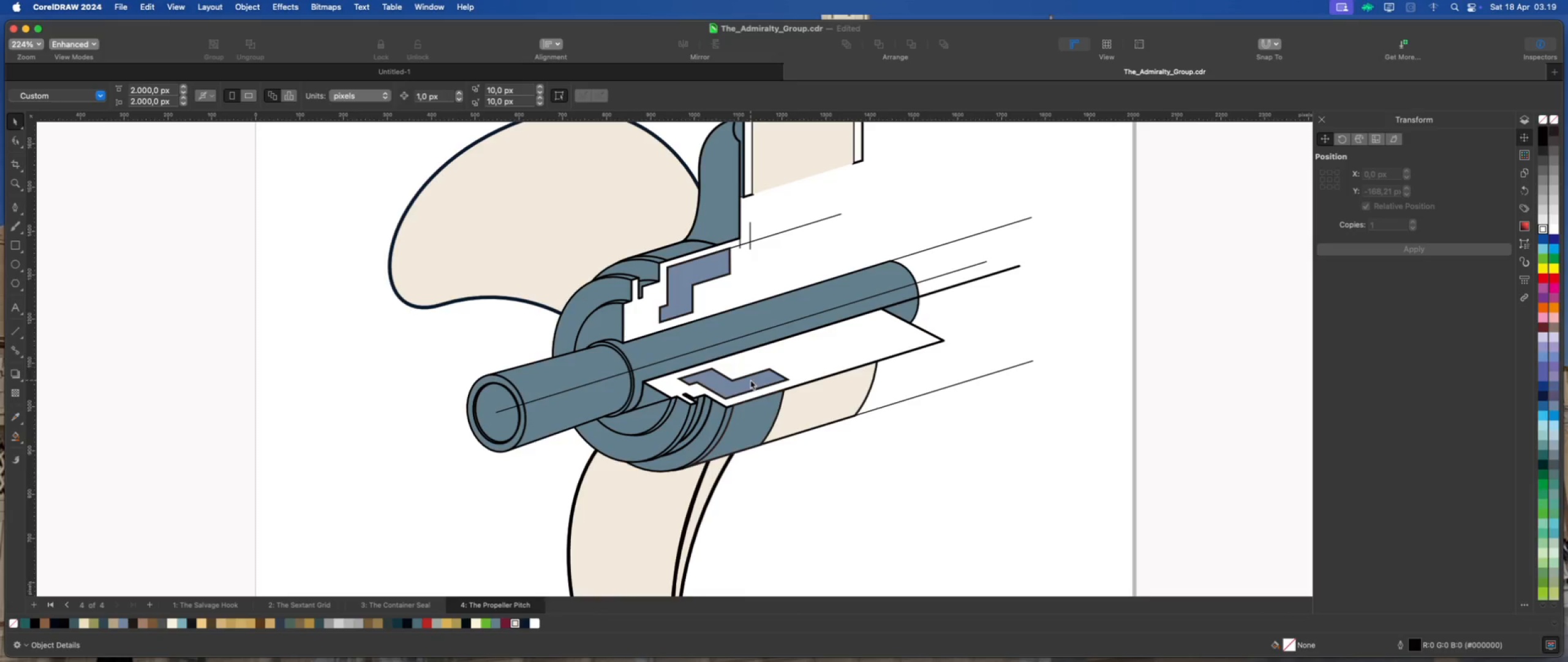 
left_click([684, 297])
 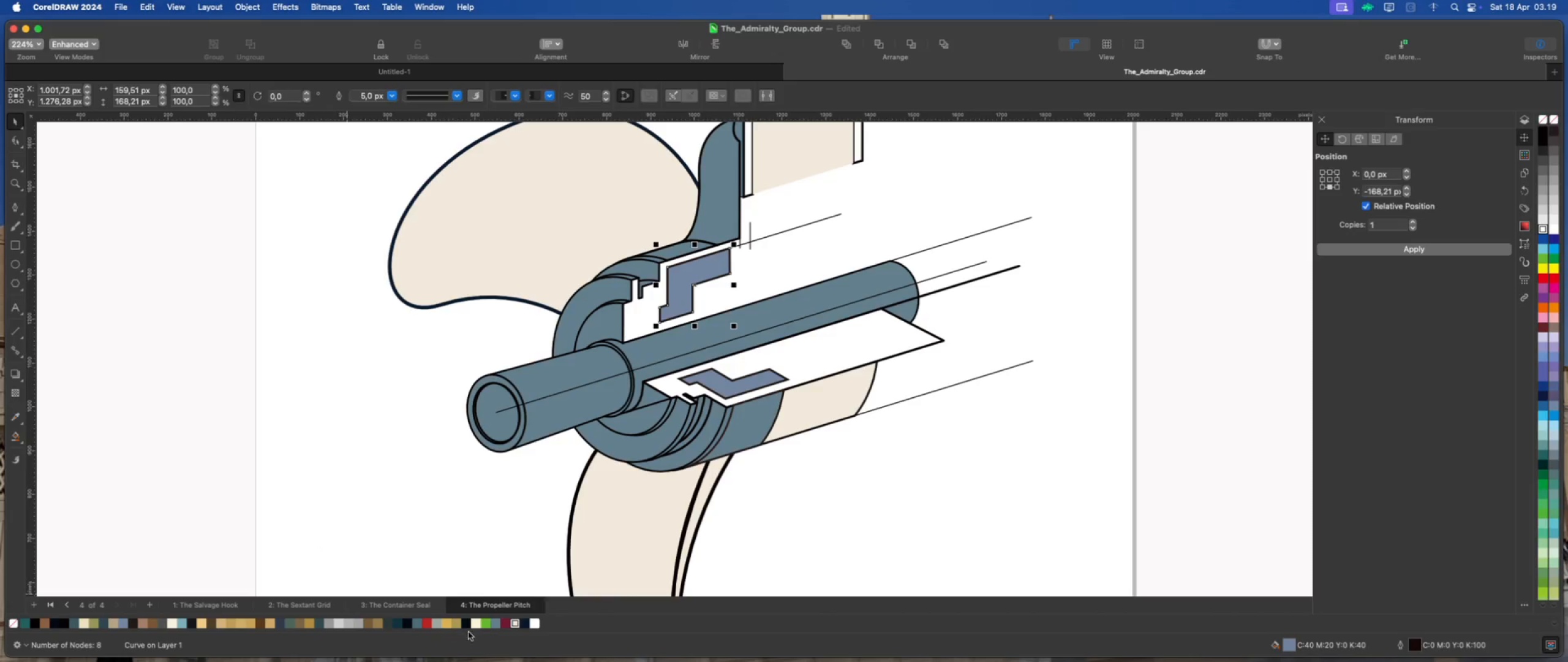 
left_click([496, 624])
 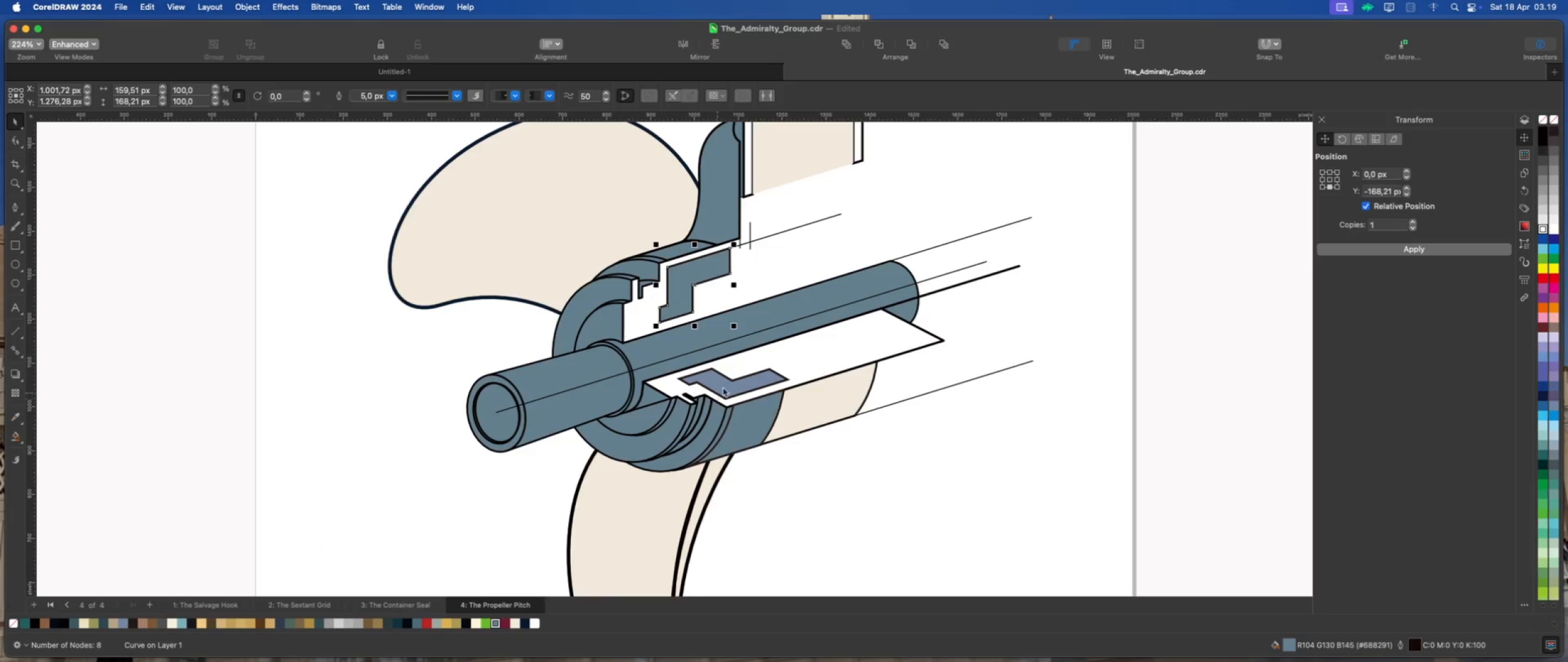 
left_click([725, 385])
 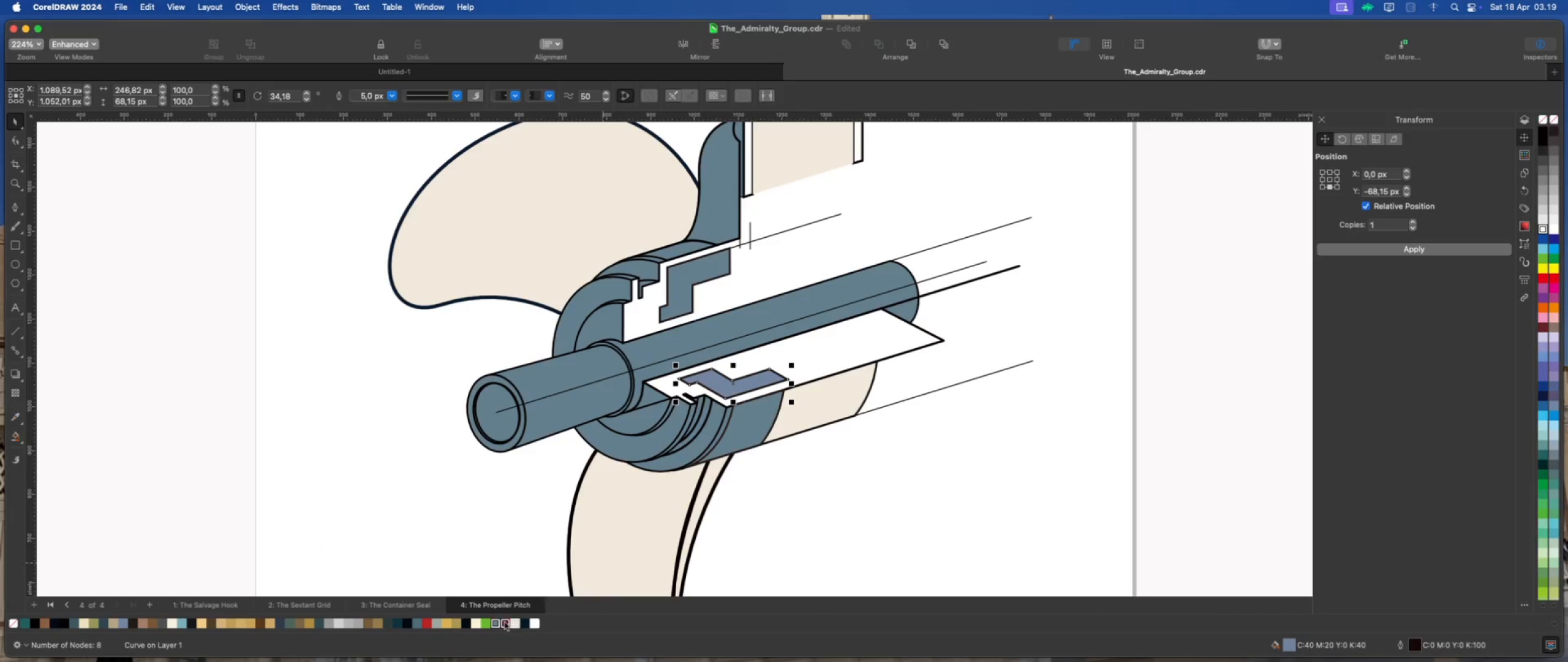 
left_click([498, 624])
 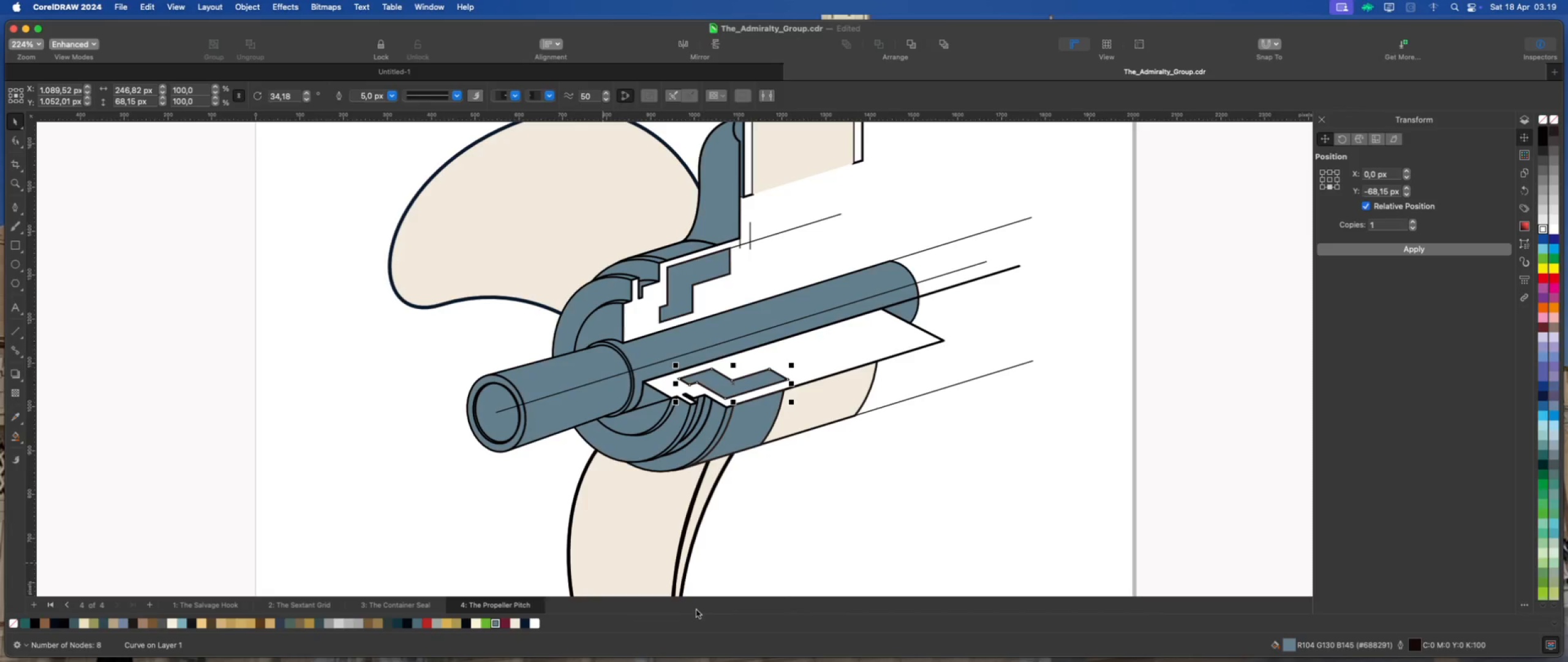 
left_click([698, 610])
 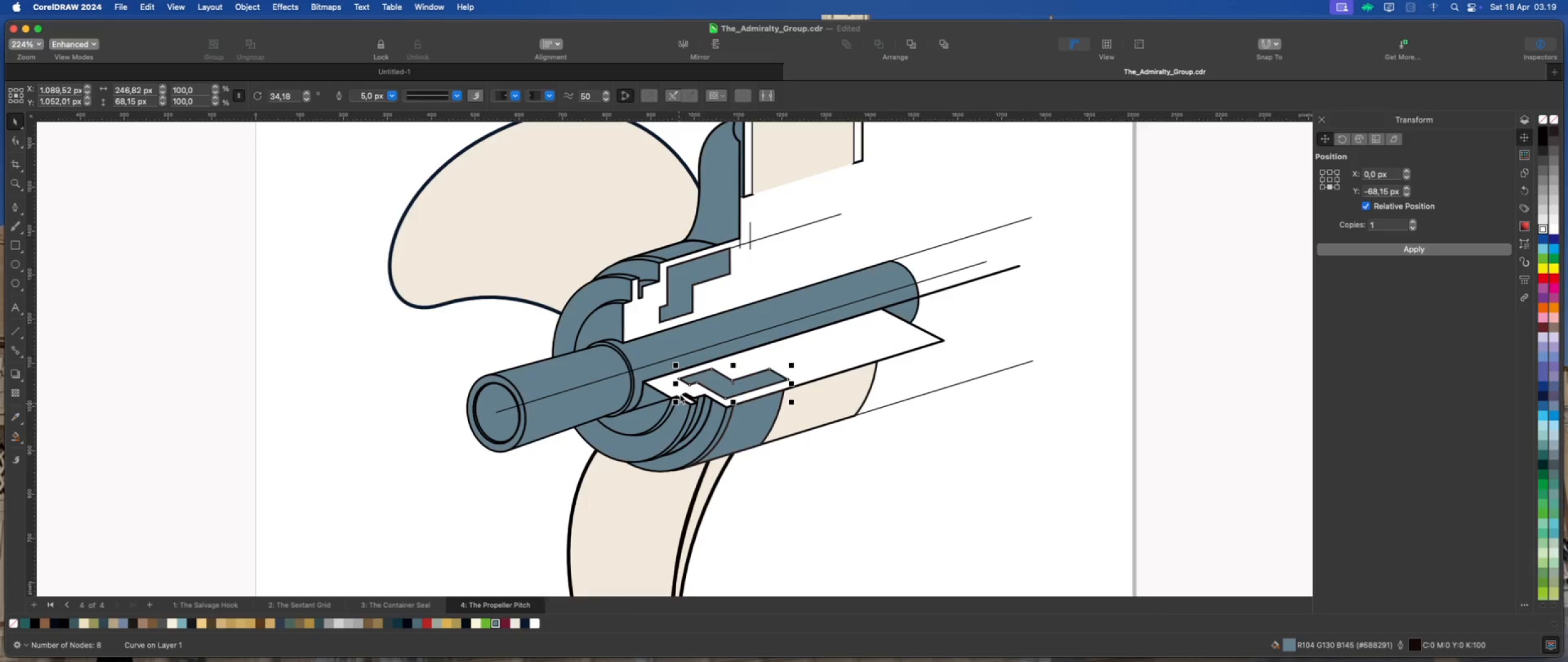 
left_click([829, 468])
 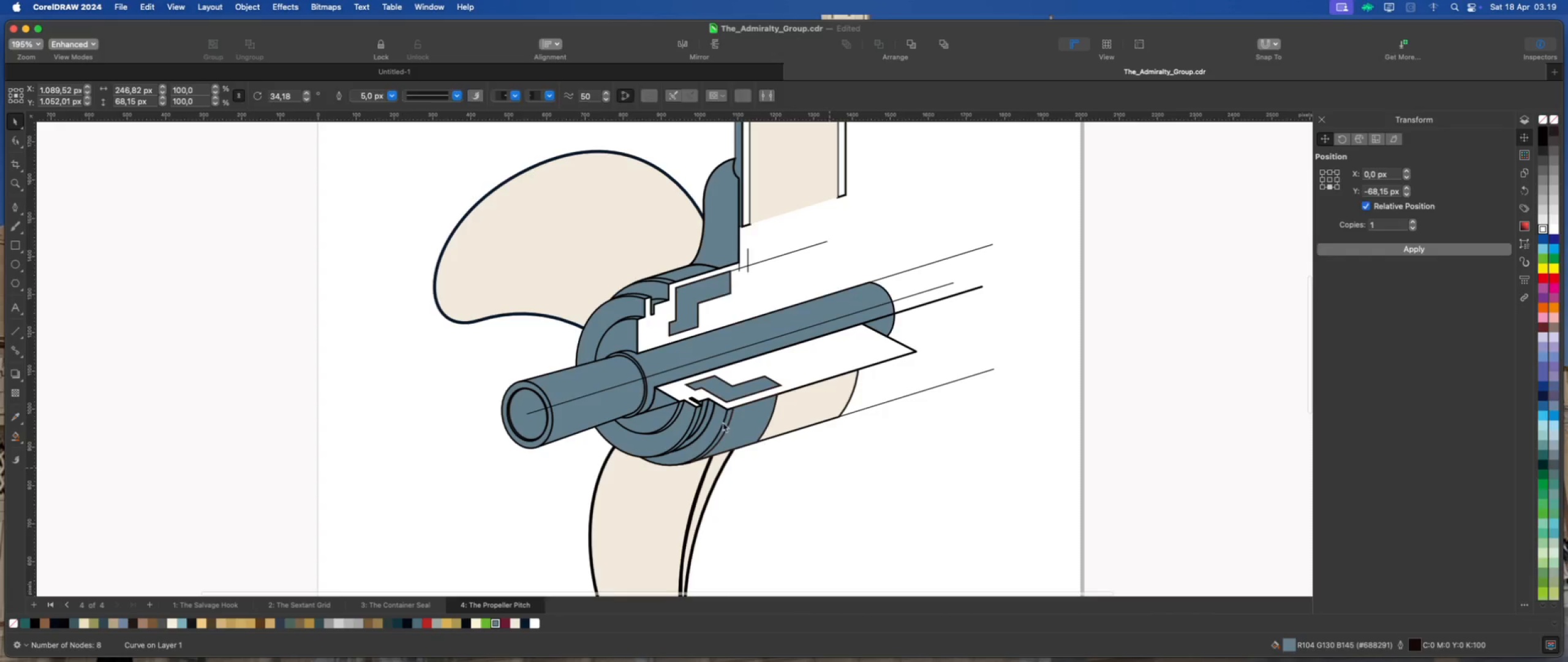 
scroll: coordinate [684, 417], scroll_direction: down, amount: 4.0
 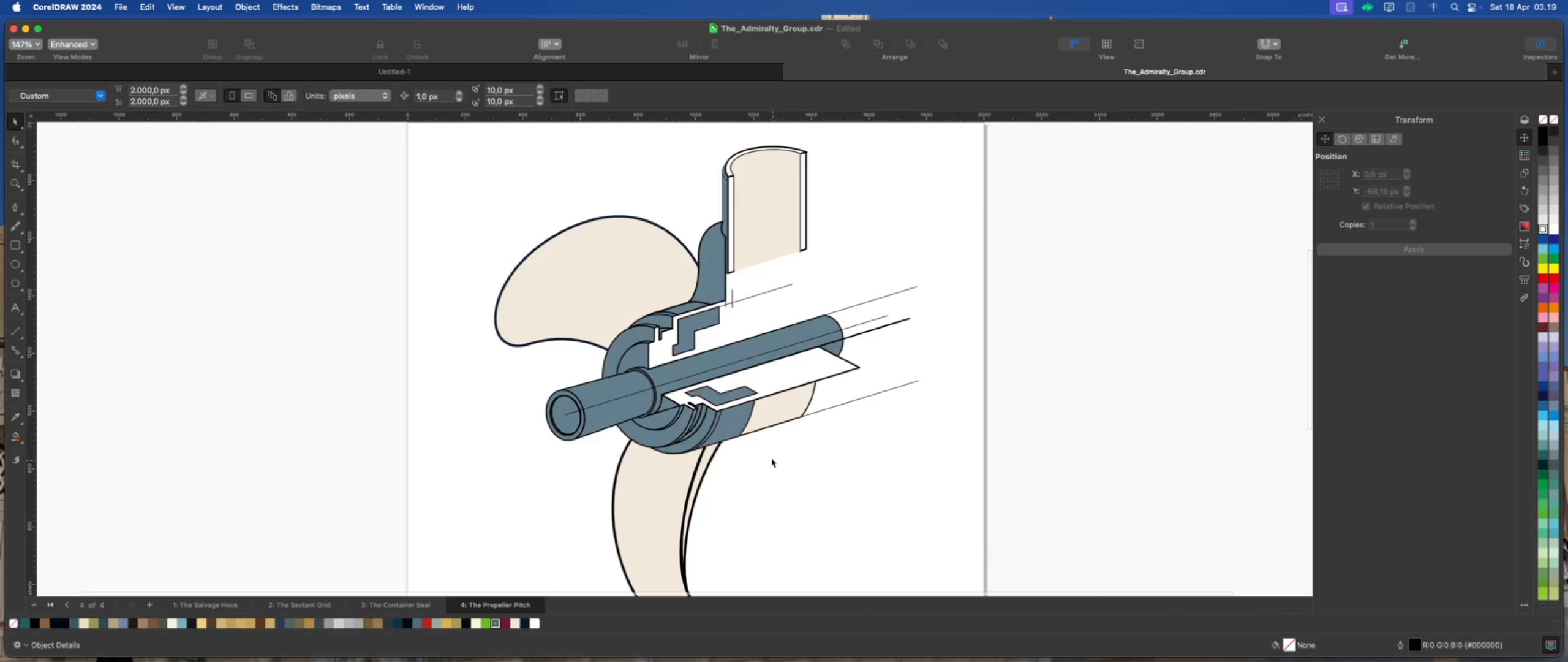 
scroll: coordinate [720, 320], scroll_direction: none, amount: 0.0
 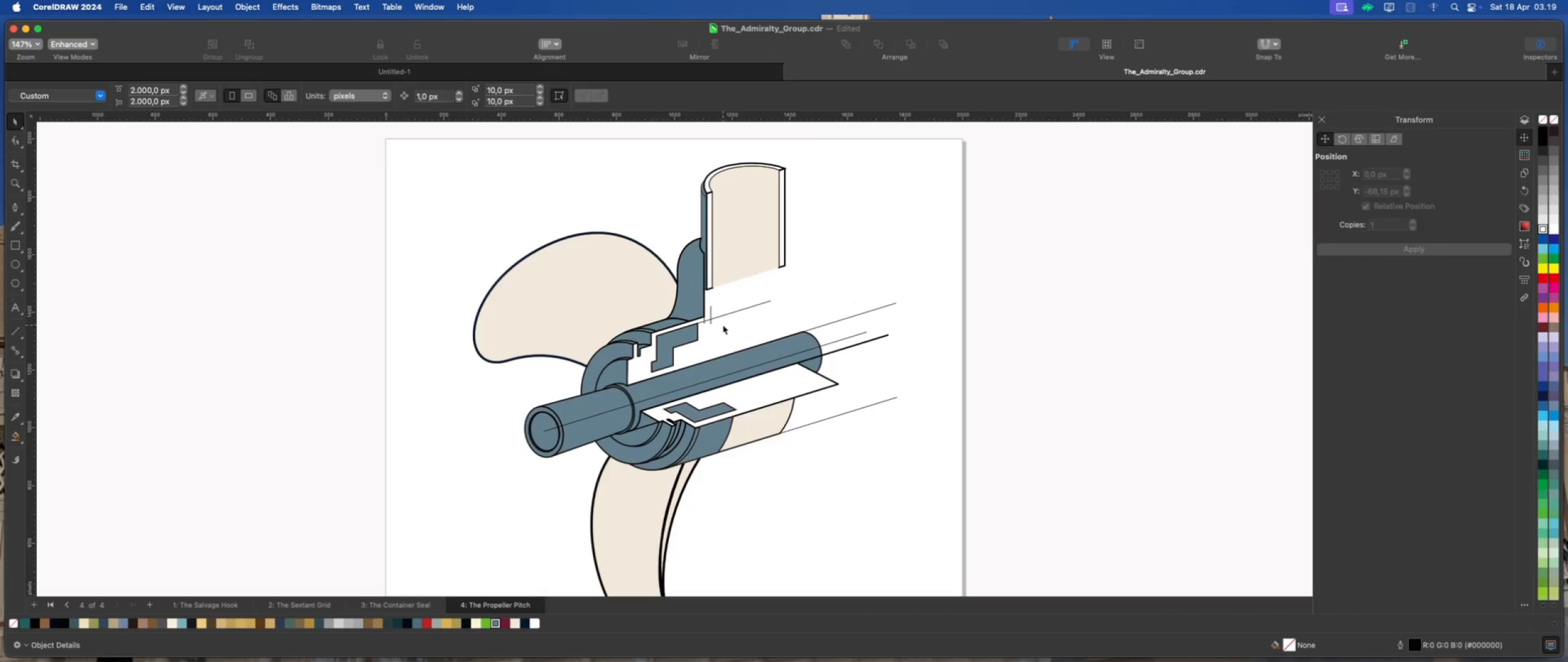 
left_click([766, 463])
 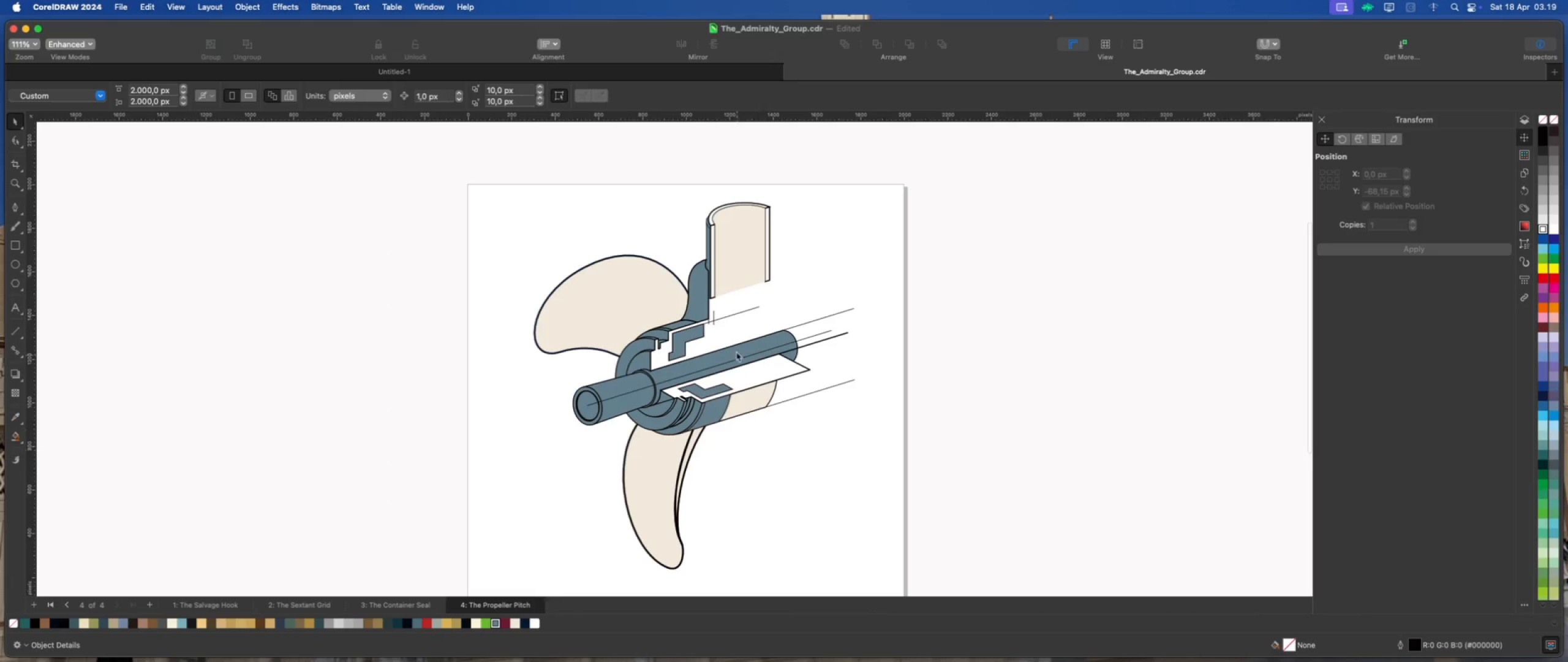 
scroll: coordinate [722, 326], scroll_direction: down, amount: 2.0
 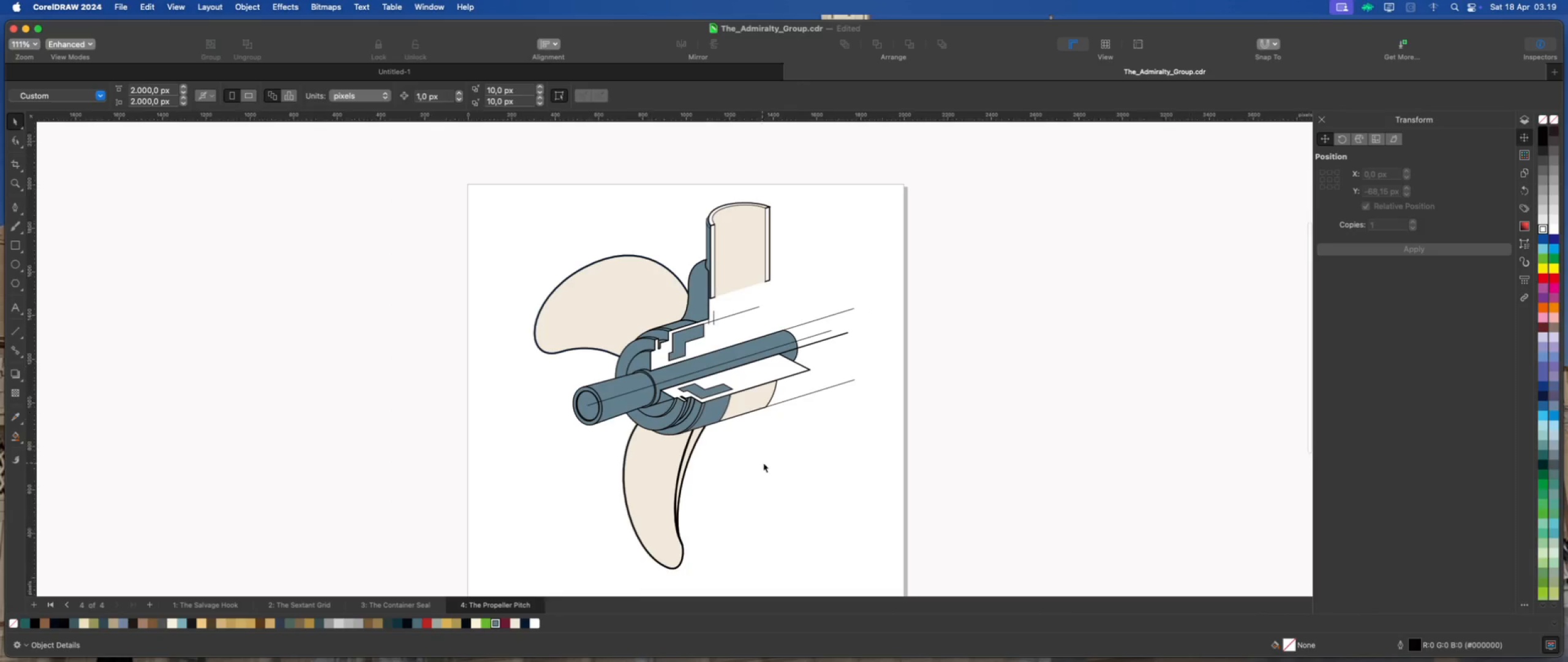 
scroll: coordinate [746, 477], scroll_direction: none, amount: 0.0
 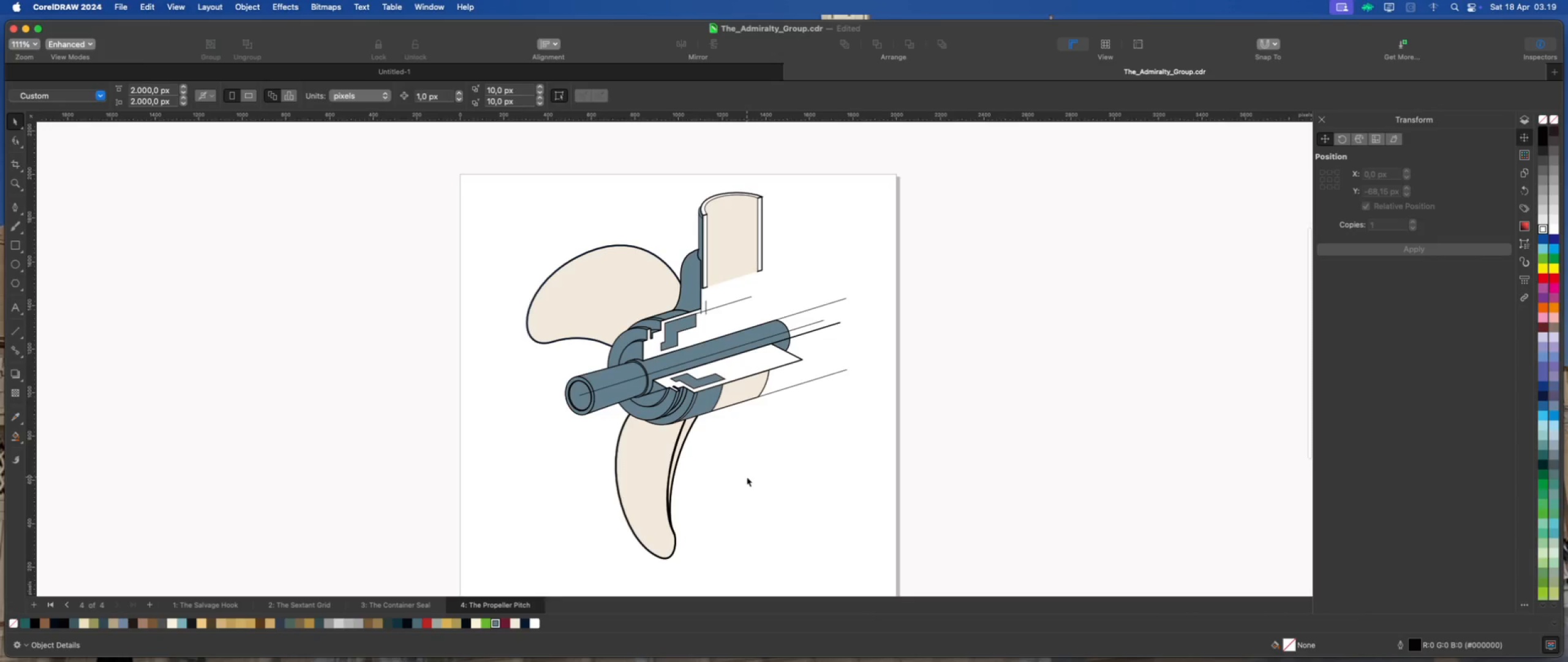 
scroll: coordinate [747, 477], scroll_direction: up, amount: 1.0
 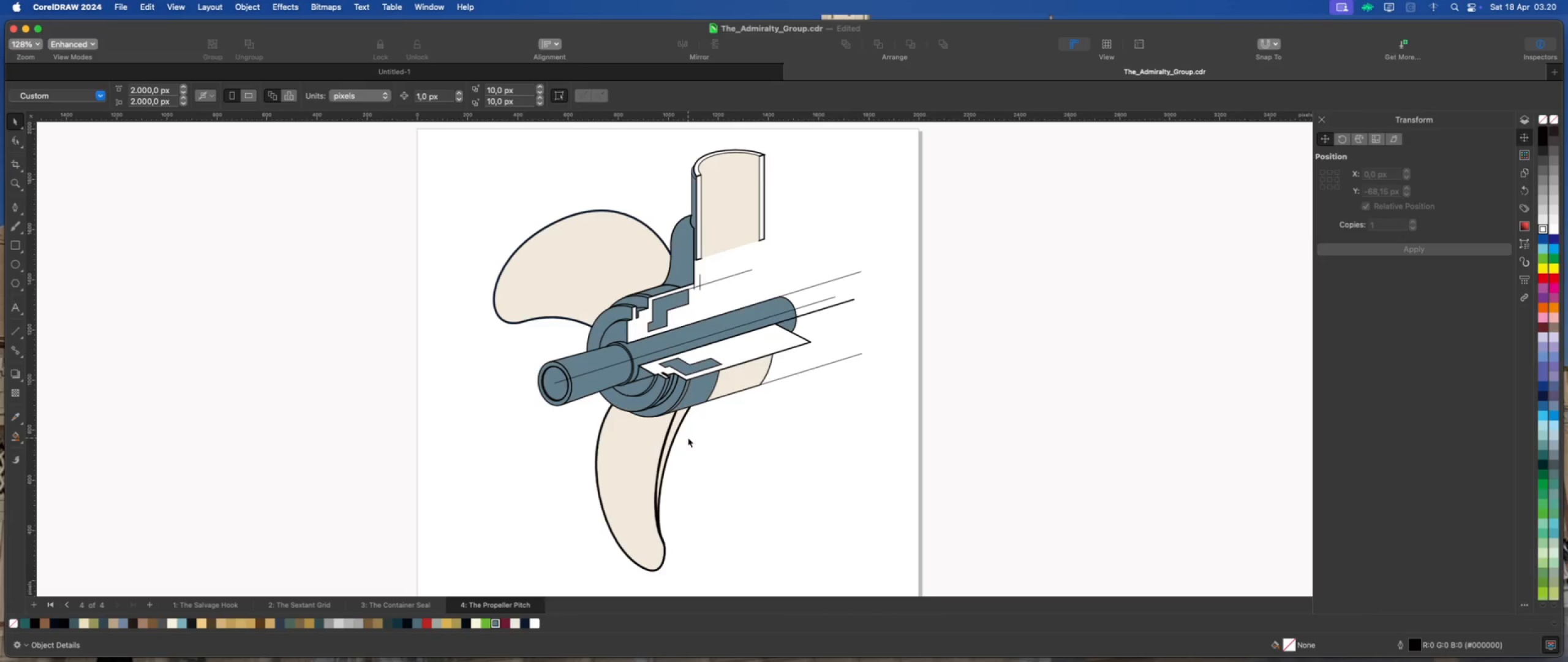 
wait(20.08)
 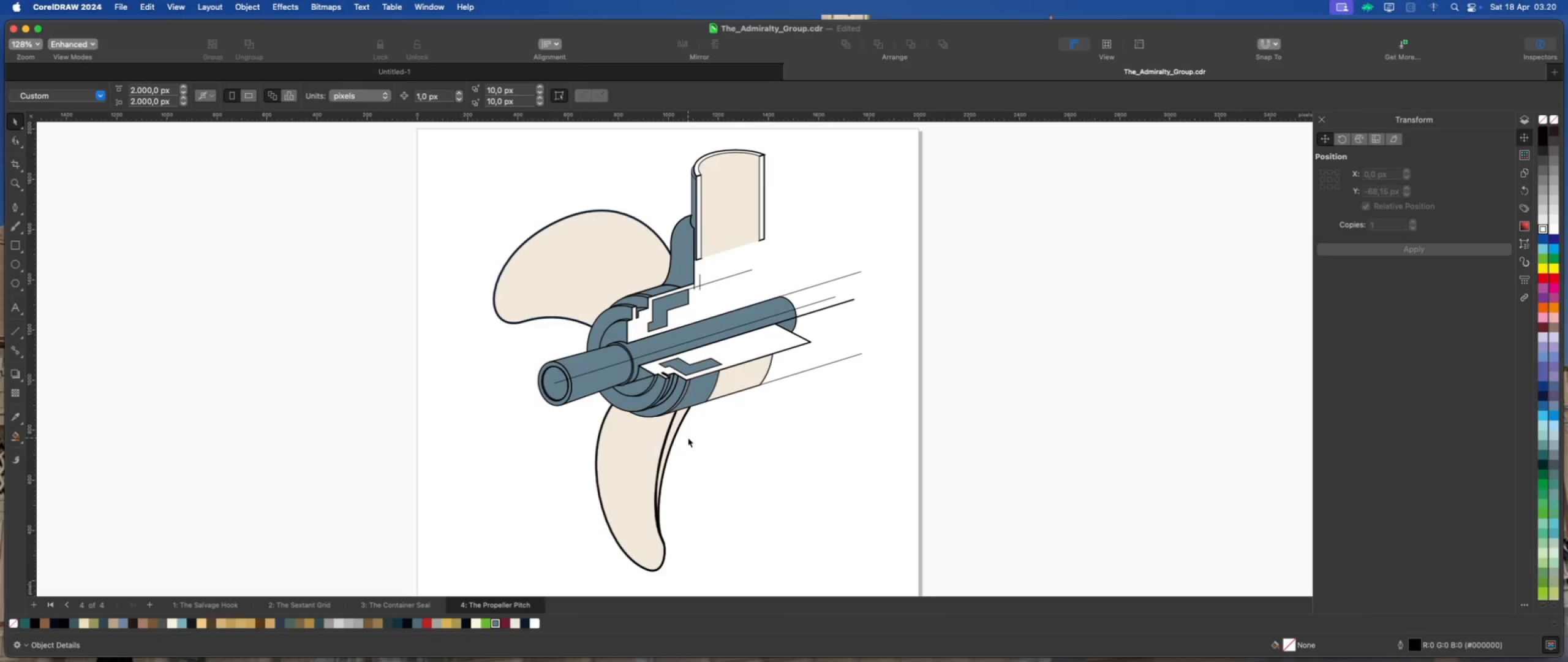 
scroll: coordinate [600, 442], scroll_direction: down, amount: 1.0
 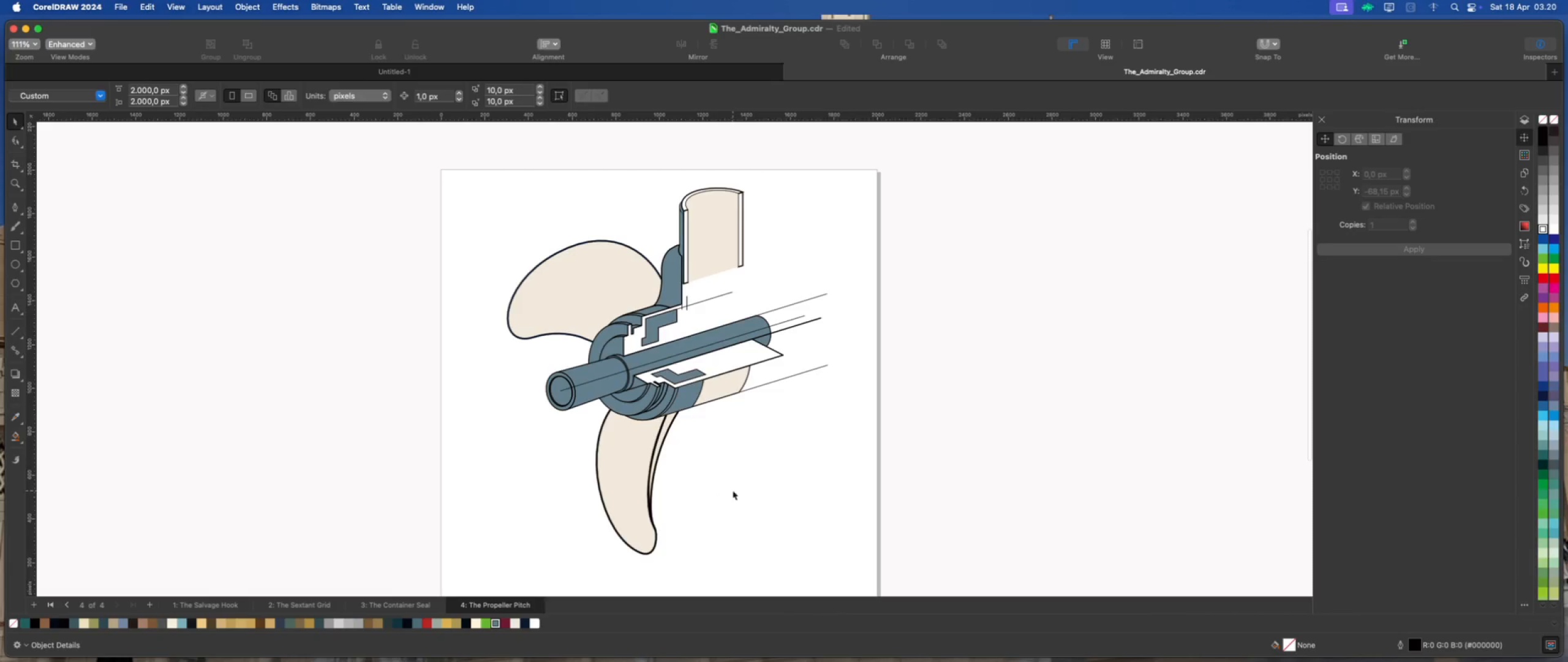 
scroll: coordinate [687, 501], scroll_direction: none, amount: 0.0
 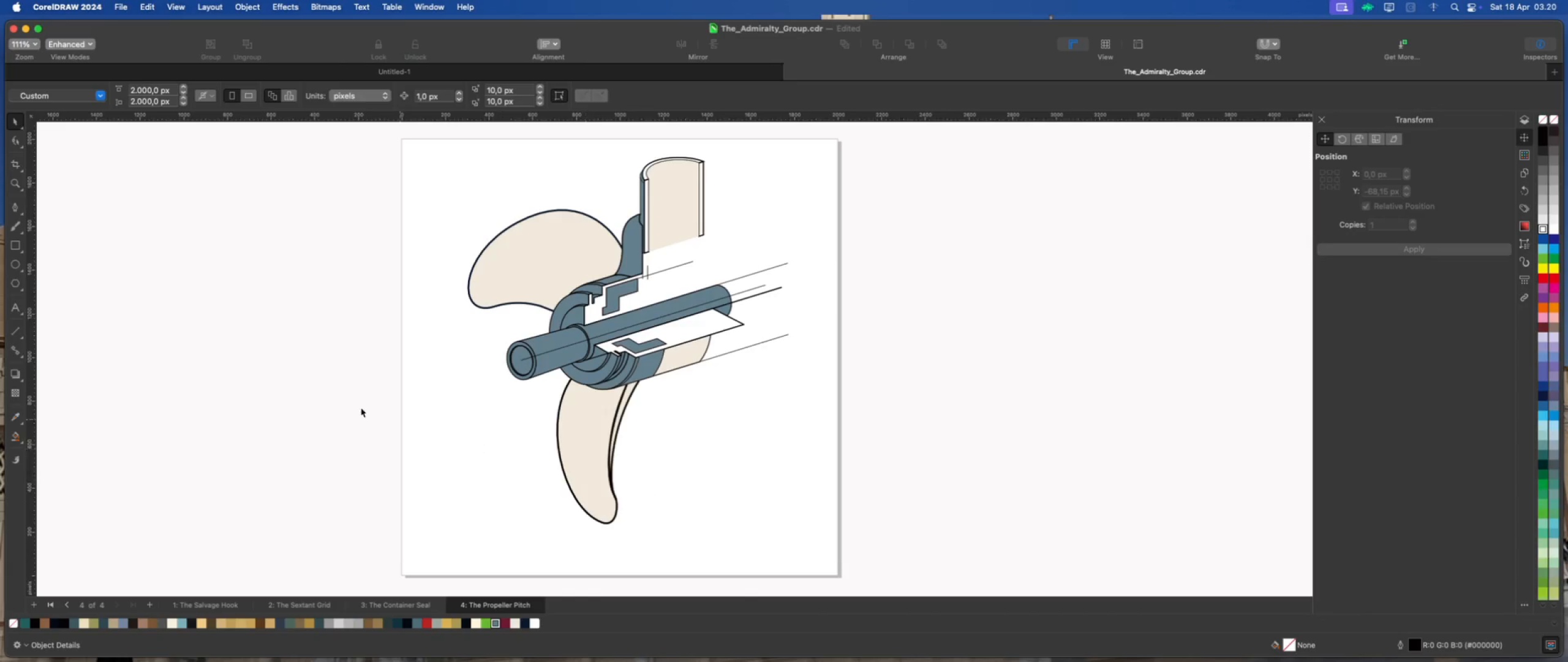 
left_click([18, 210])
 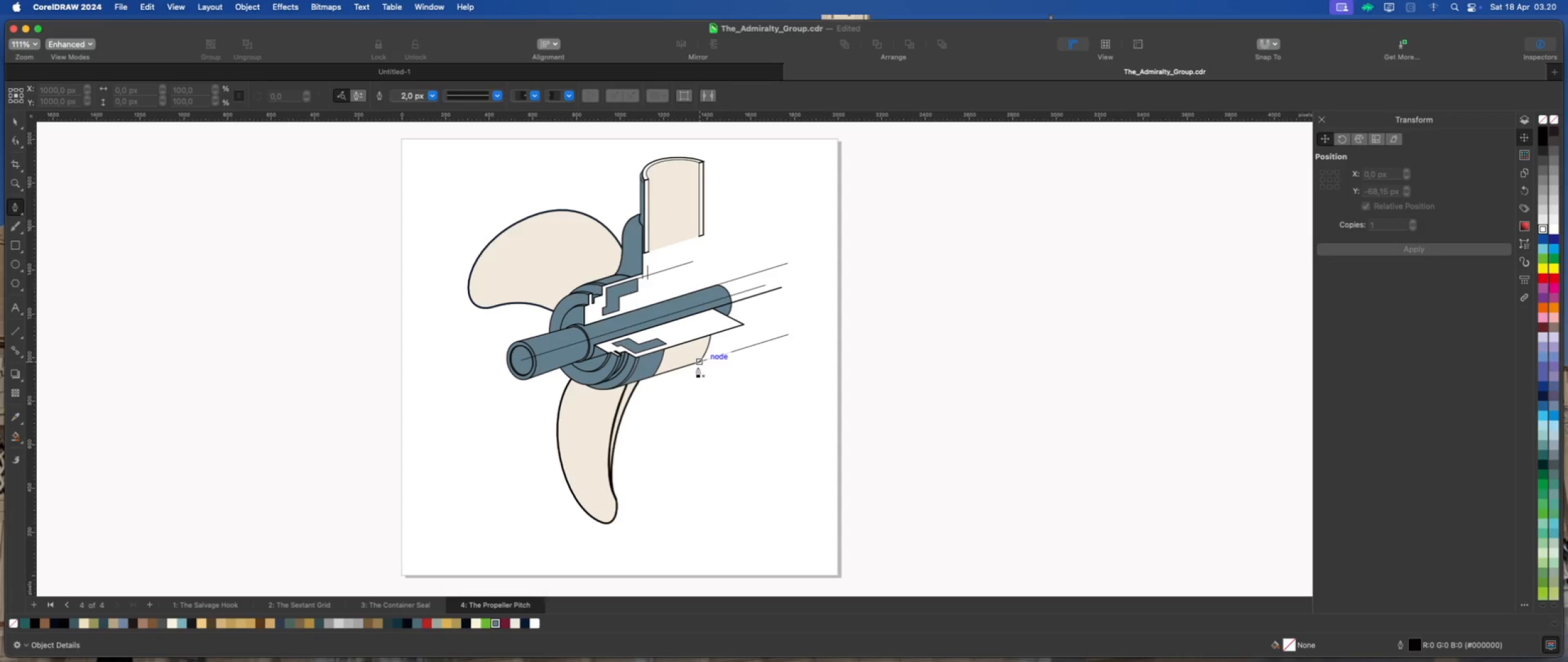 
wait(5.19)
 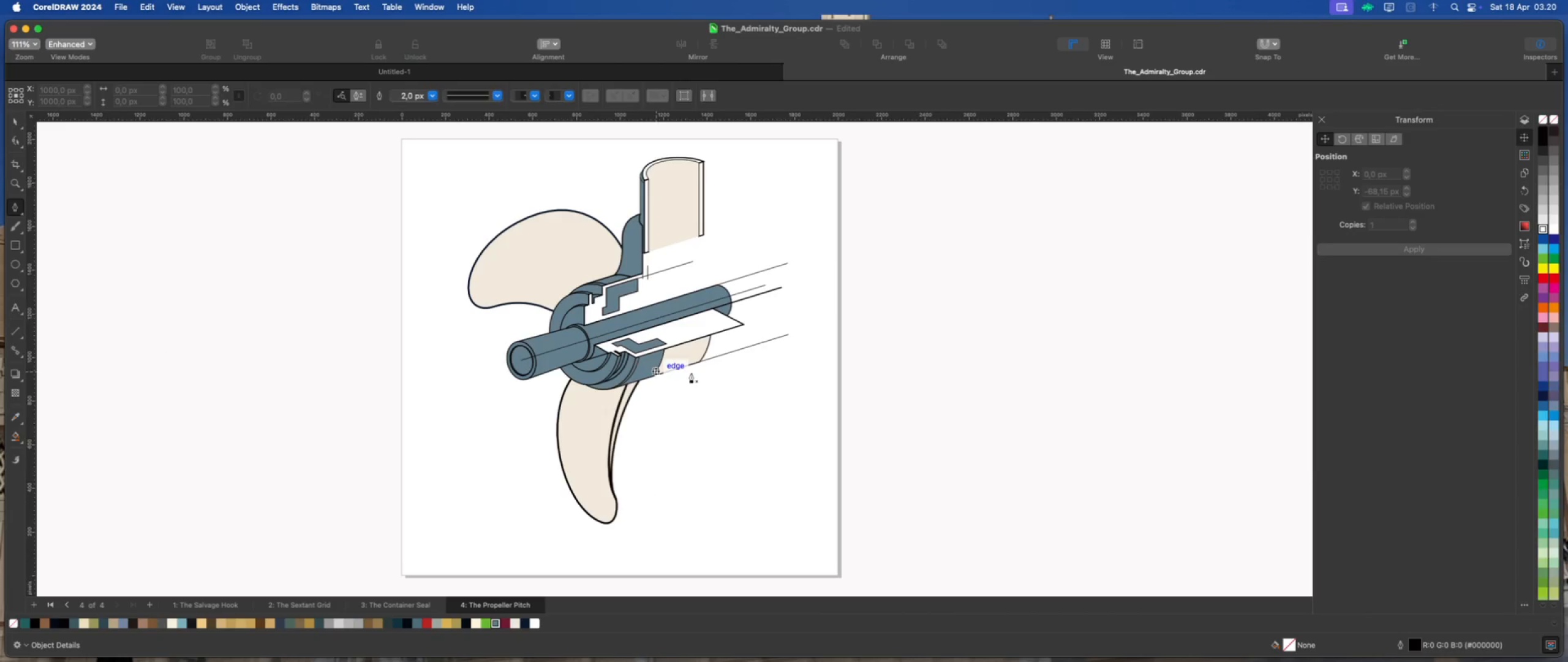 
scroll: coordinate [666, 357], scroll_direction: up, amount: 4.0
 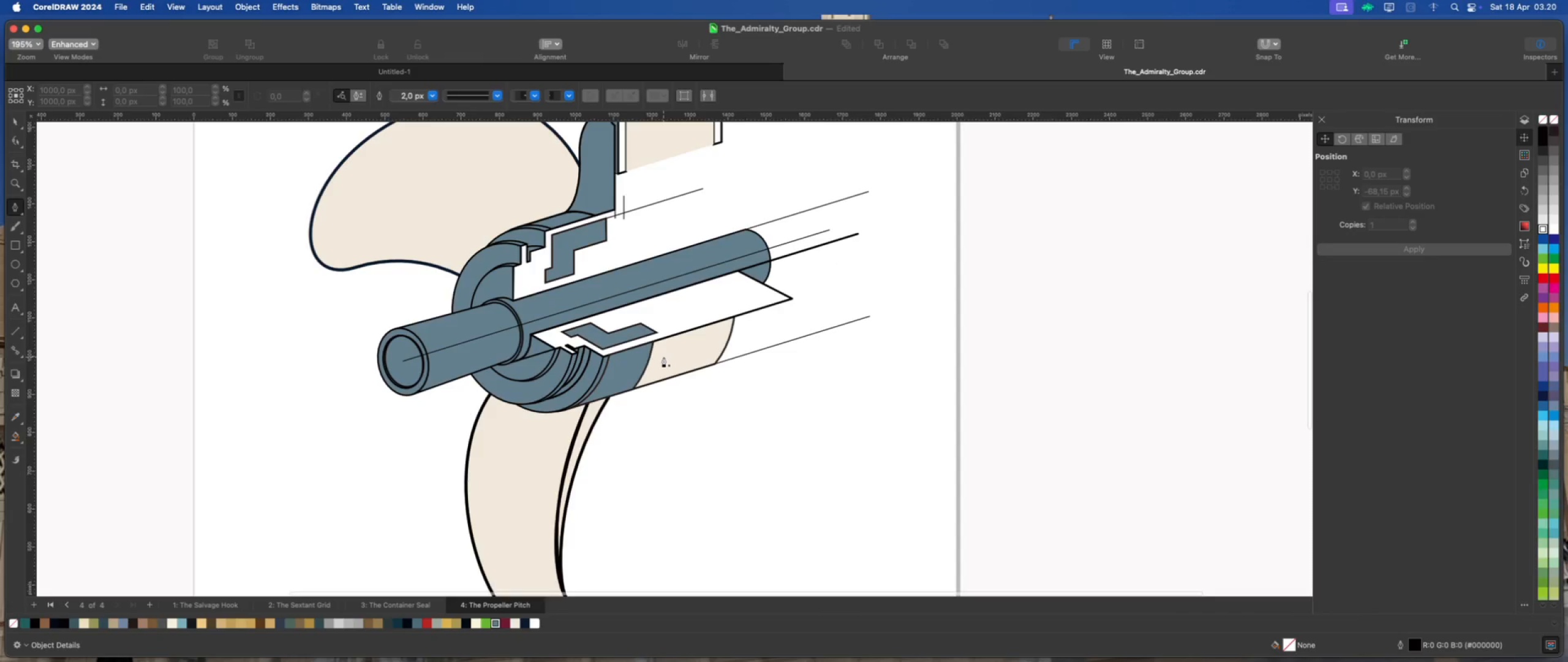 
left_click([661, 357])
 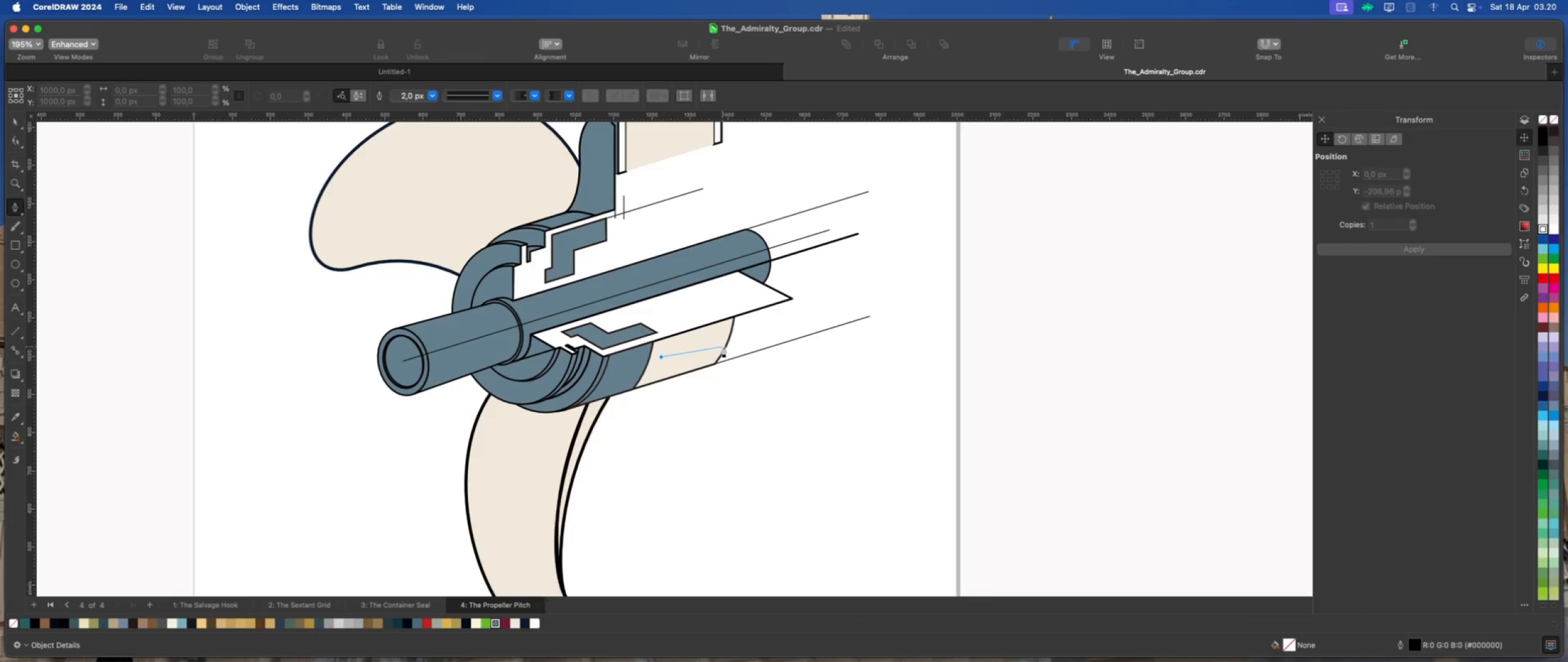 
left_click_drag(start_coordinate=[724, 347], to_coordinate=[768, 373])
 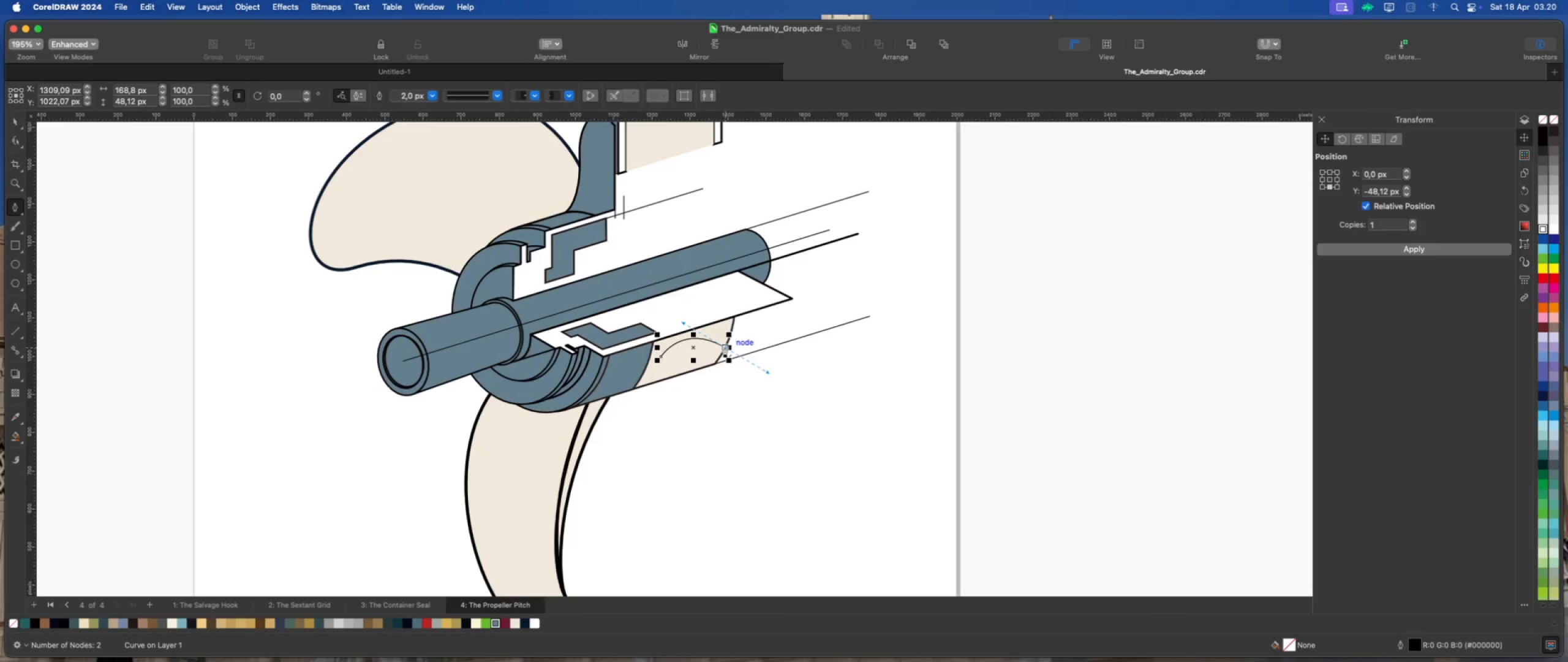 
hold_key(key=OptionLeft, duration=0.6)
left_click([725, 347])
 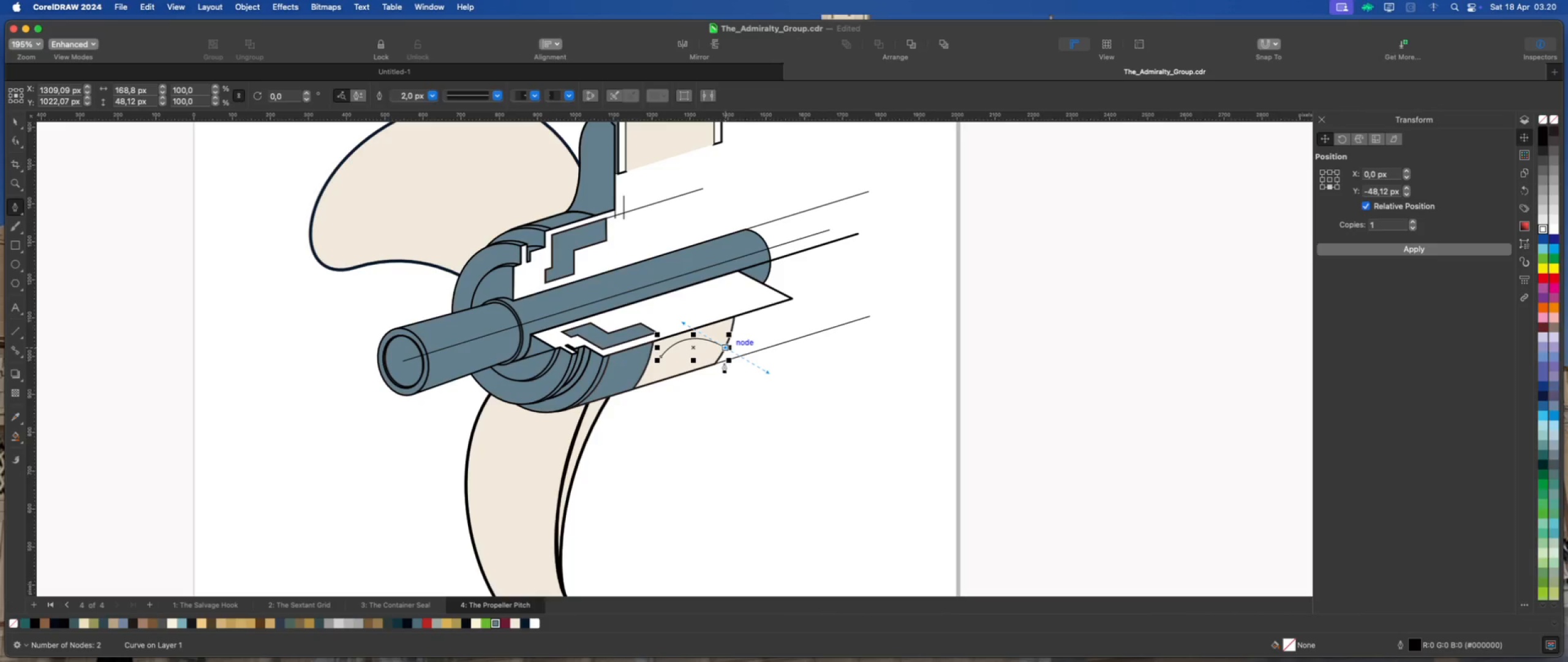 
scroll: coordinate [650, 355], scroll_direction: down, amount: 2.0
 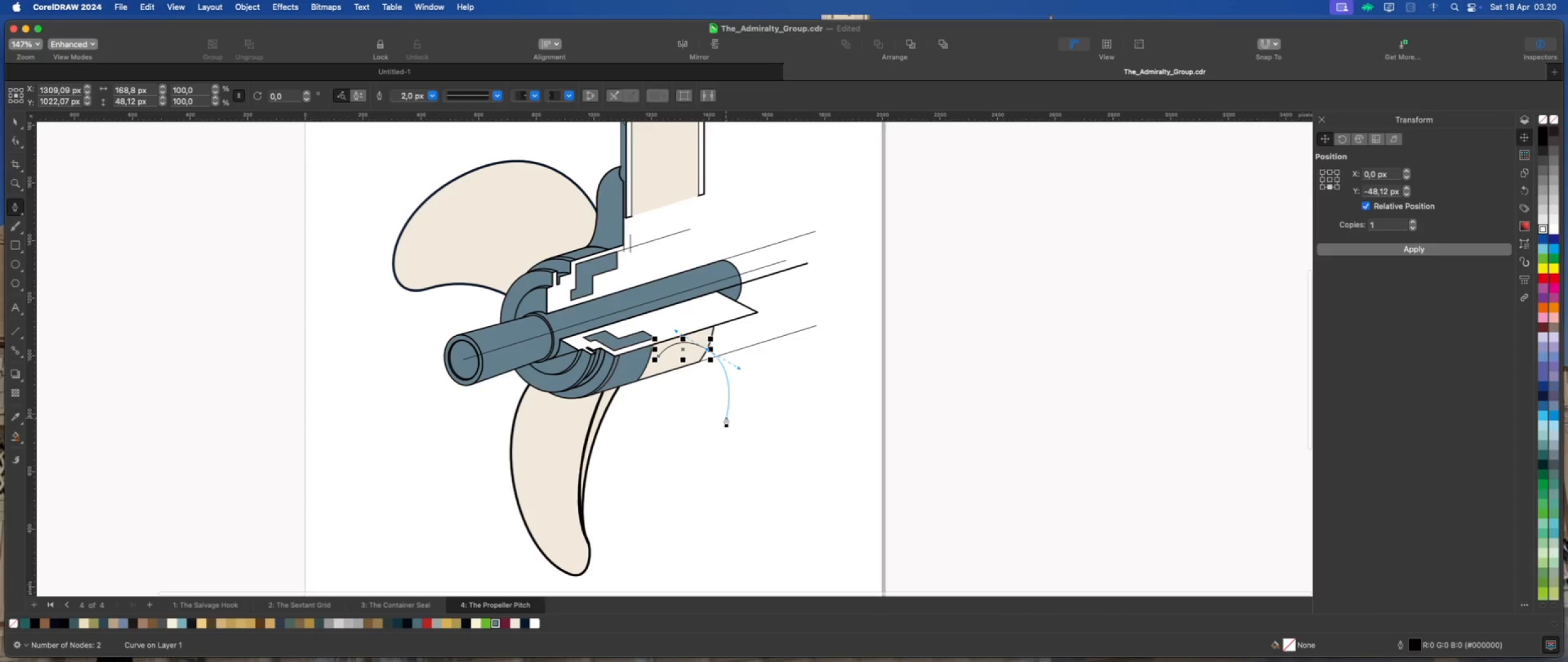 
hold_key(key=OptionLeft, duration=2.05)
 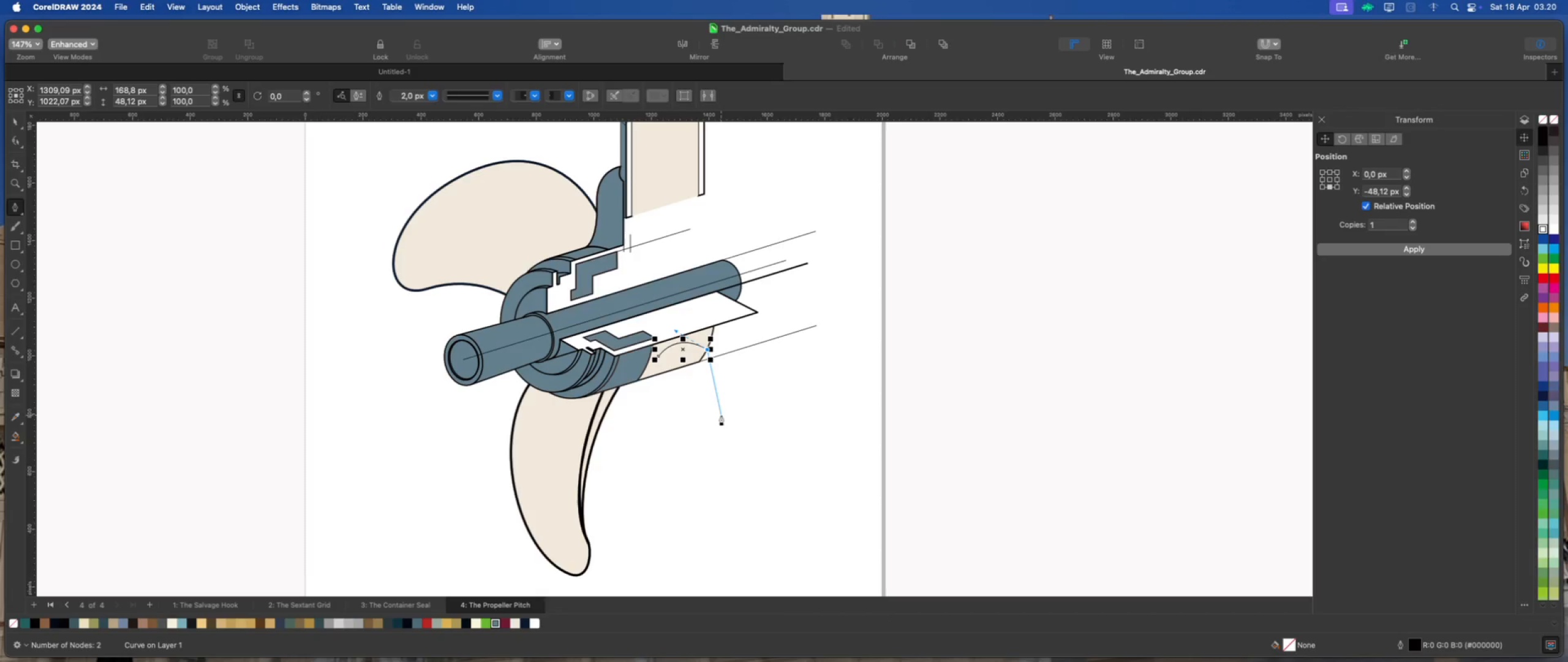 
scroll: coordinate [721, 415], scroll_direction: down, amount: 1.0
 